 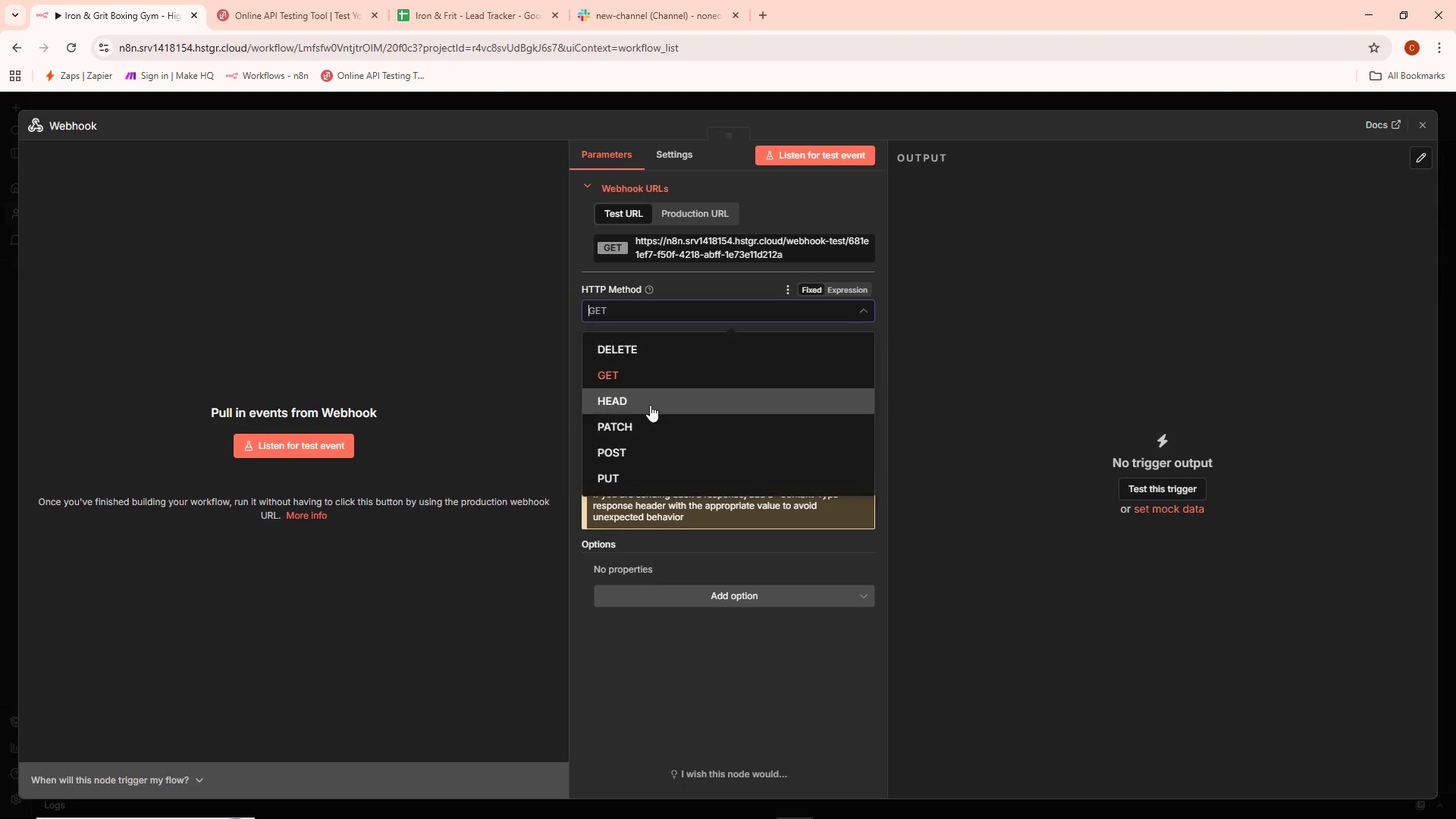 
left_click([626, 453])
 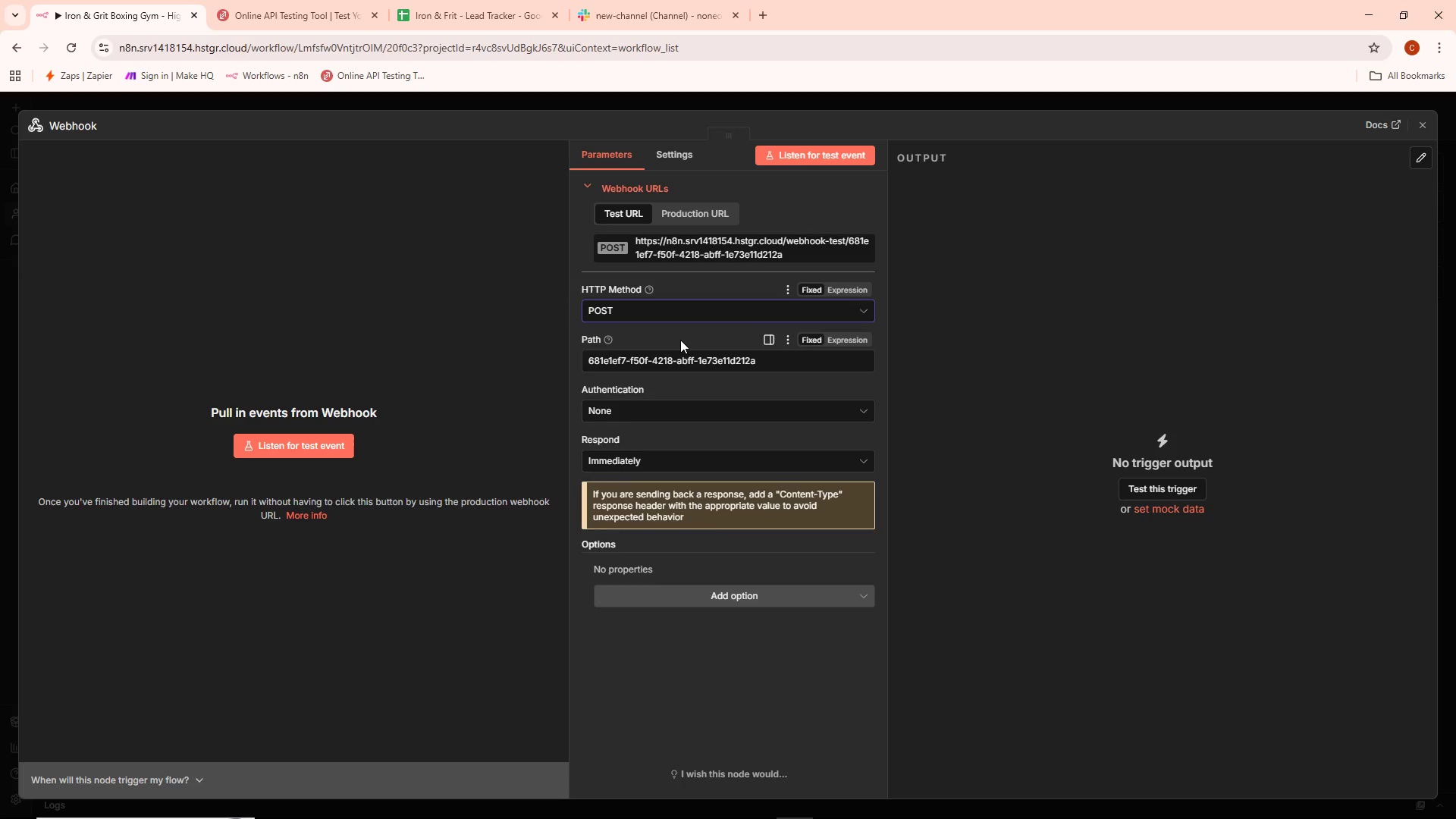 
mouse_move([658, 395])
 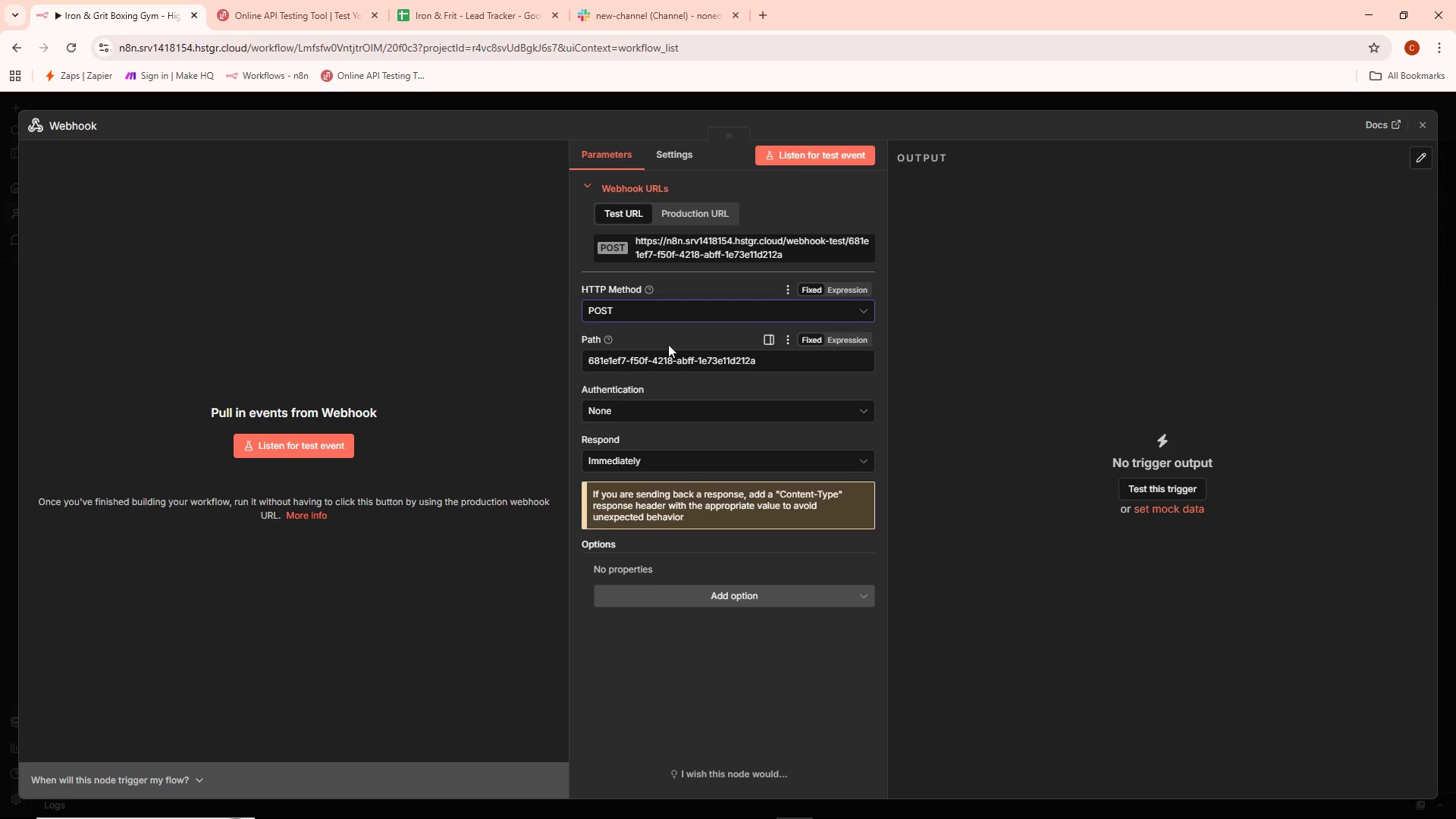 
left_click([684, 360])
 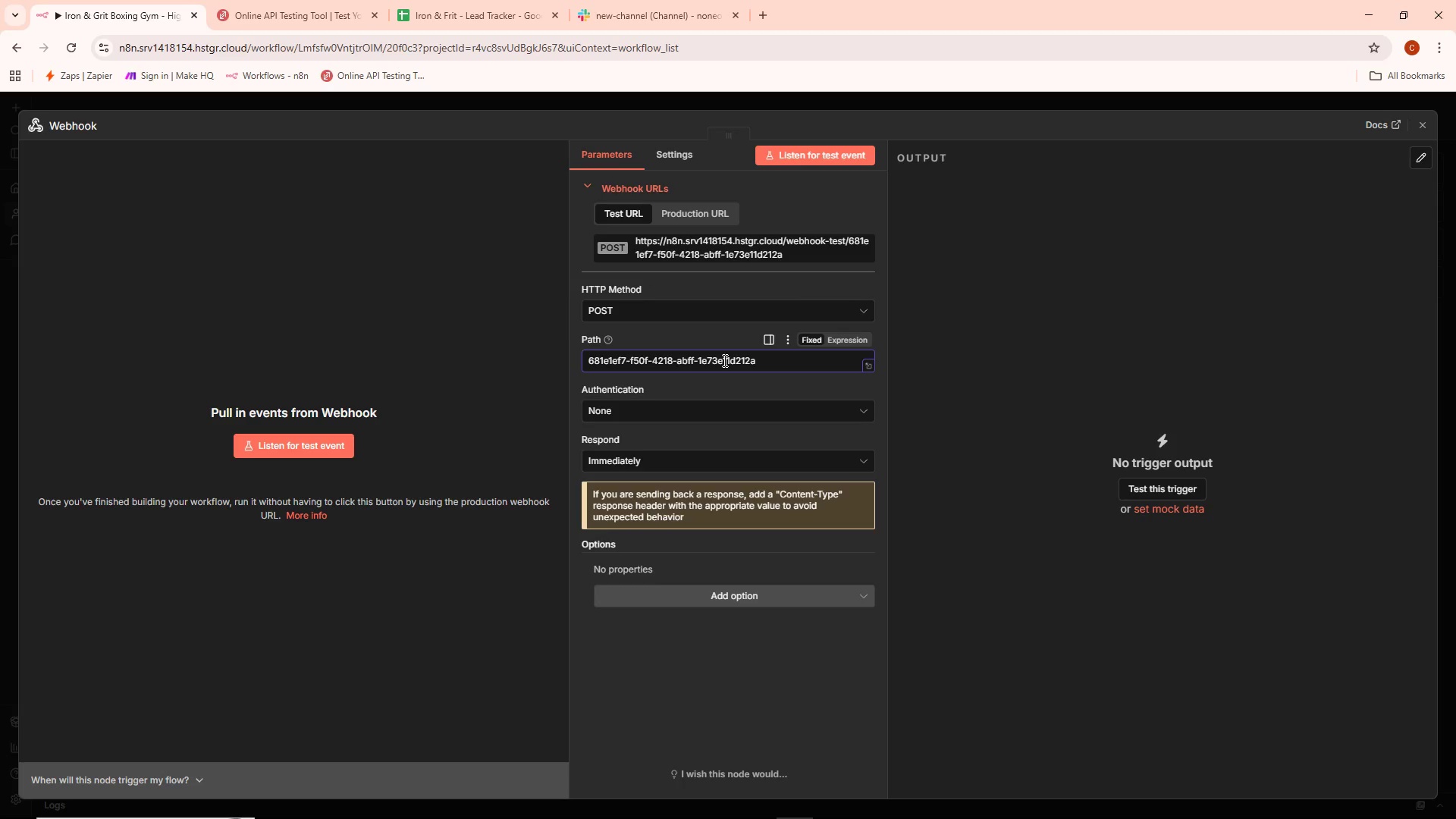 
key(Control+ControlLeft)
 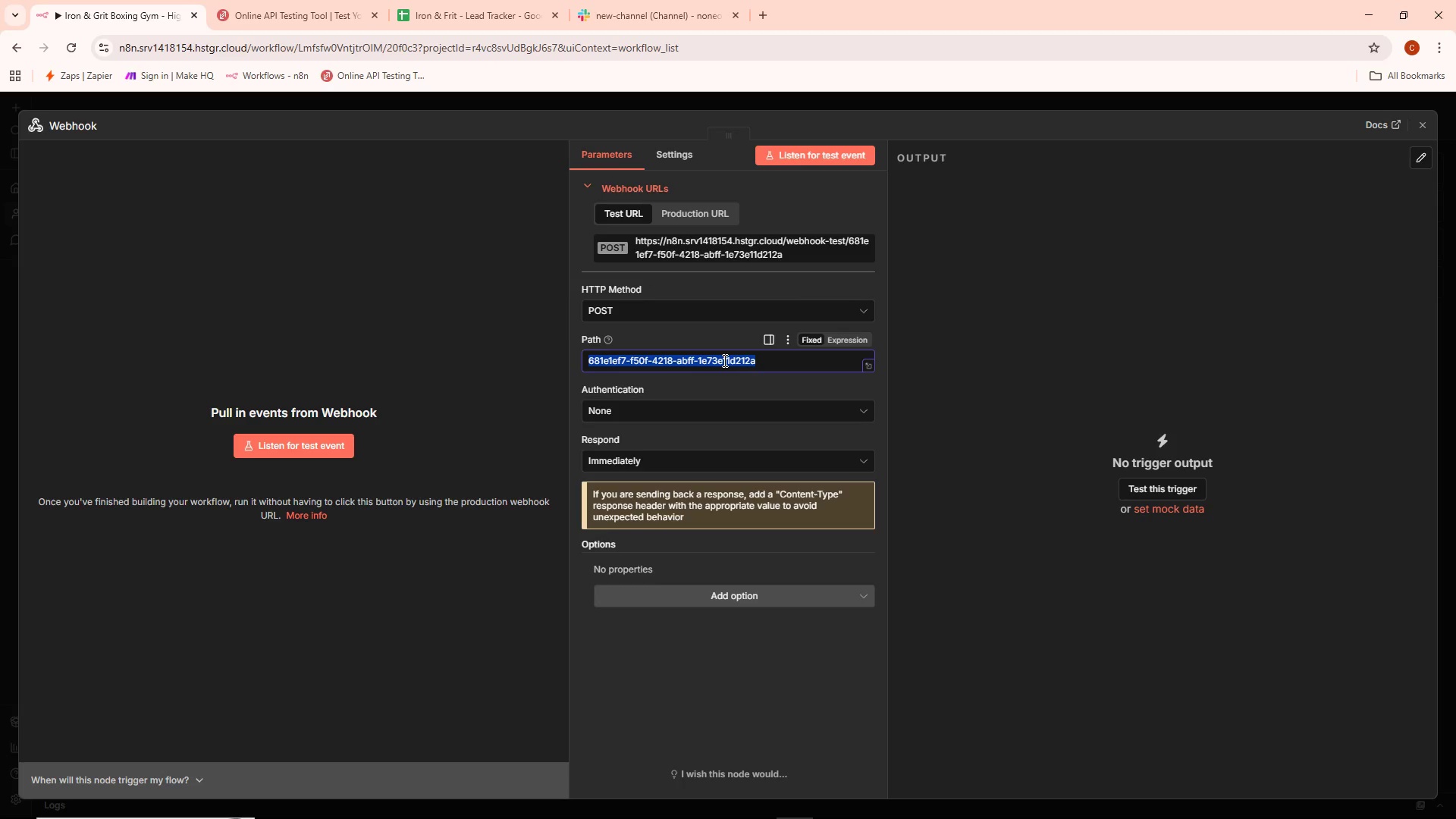 
key(Control+A)
 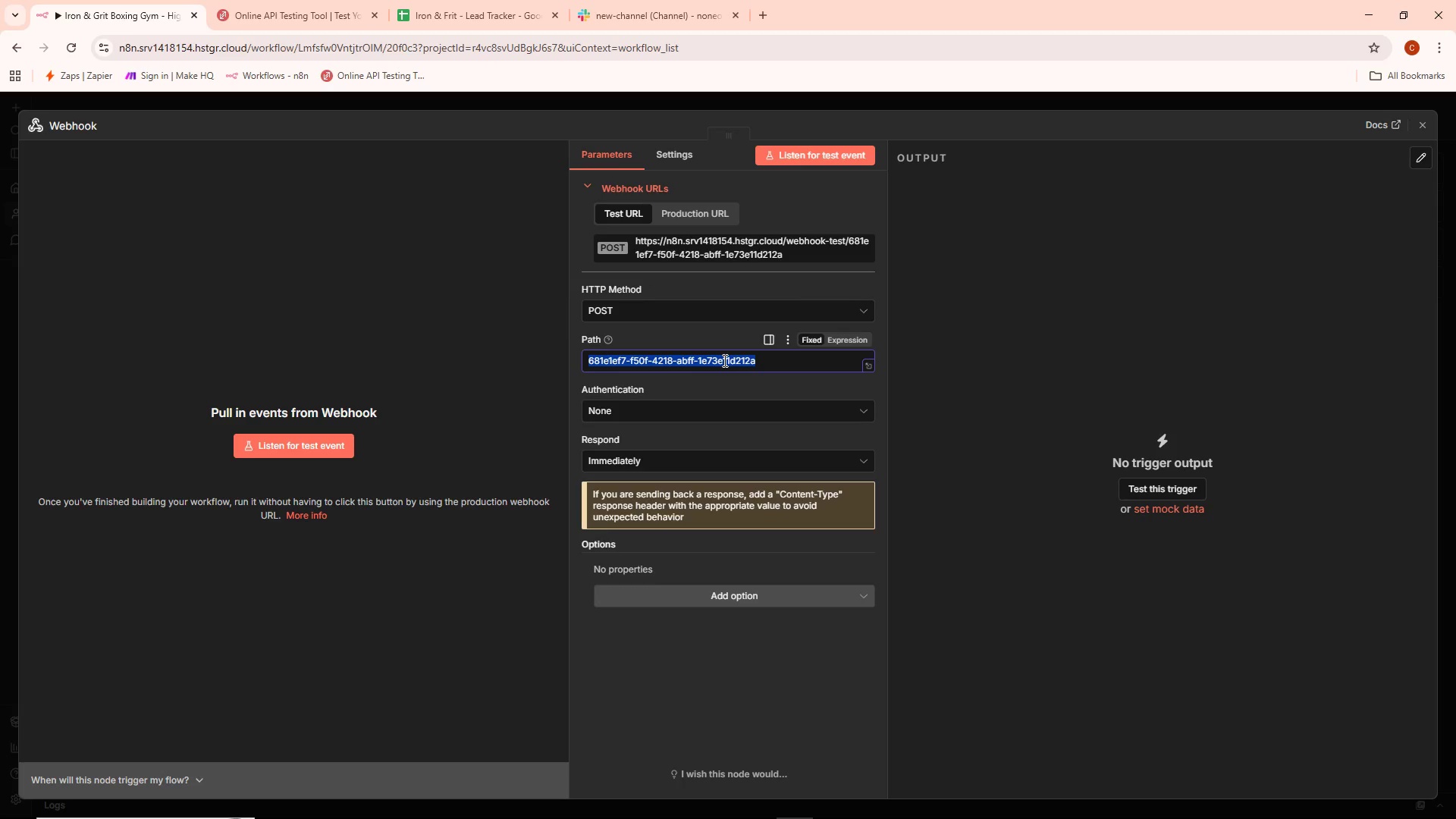 
key(Backspace)
type(iron-grit-leads)
 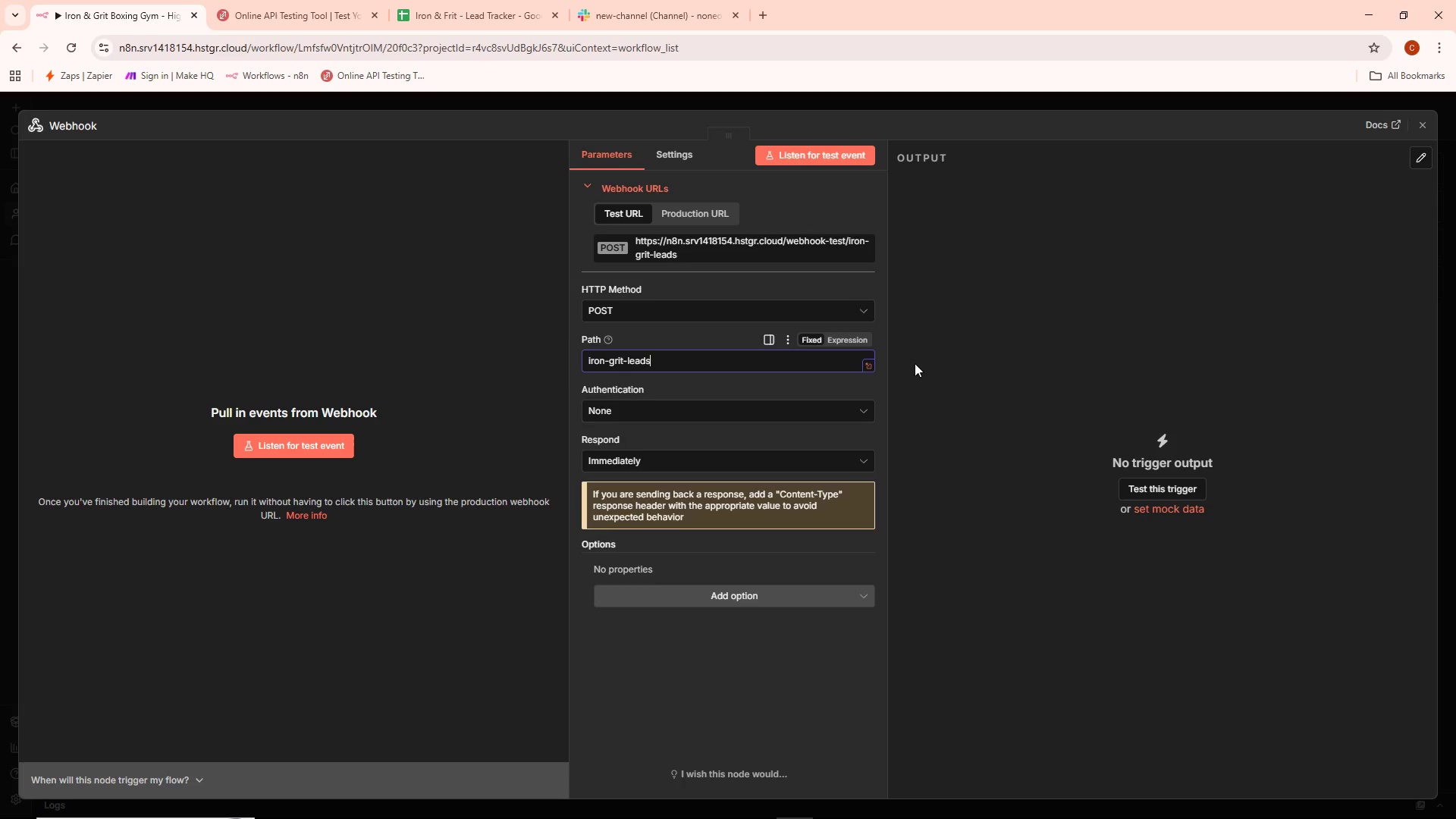 
left_click([1008, 328])
 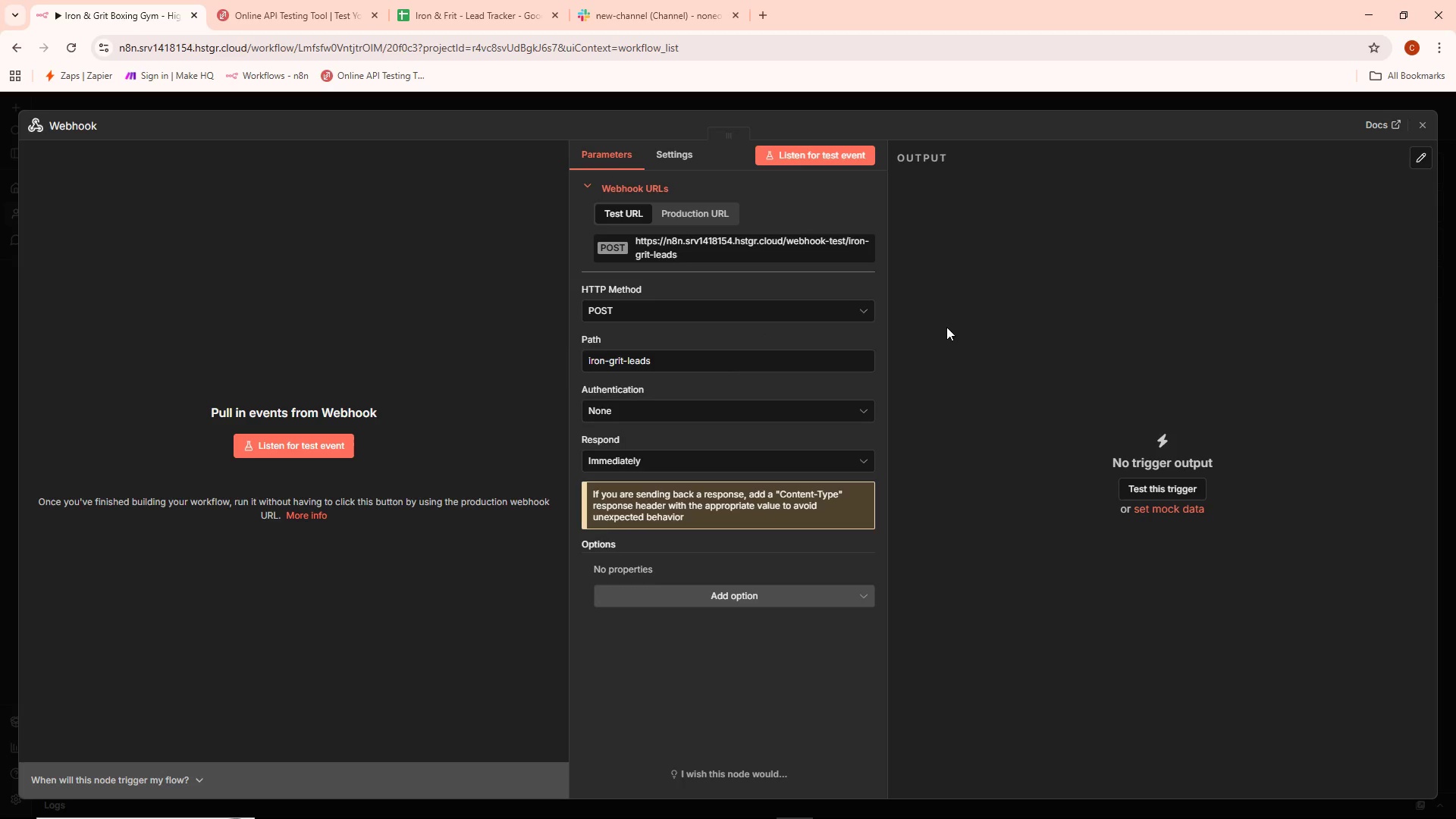 
key(E)
 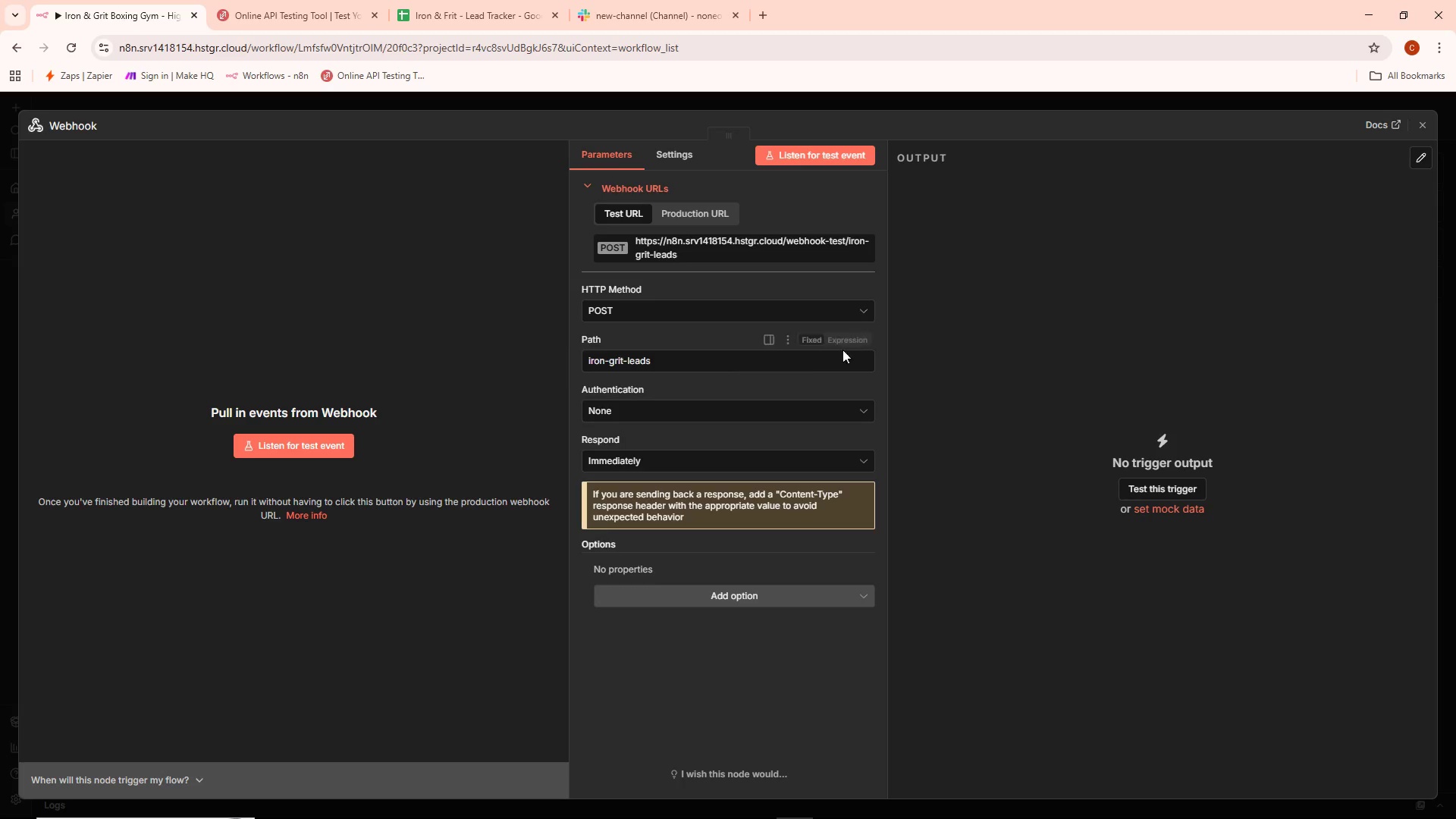 
double_click([758, 365])
 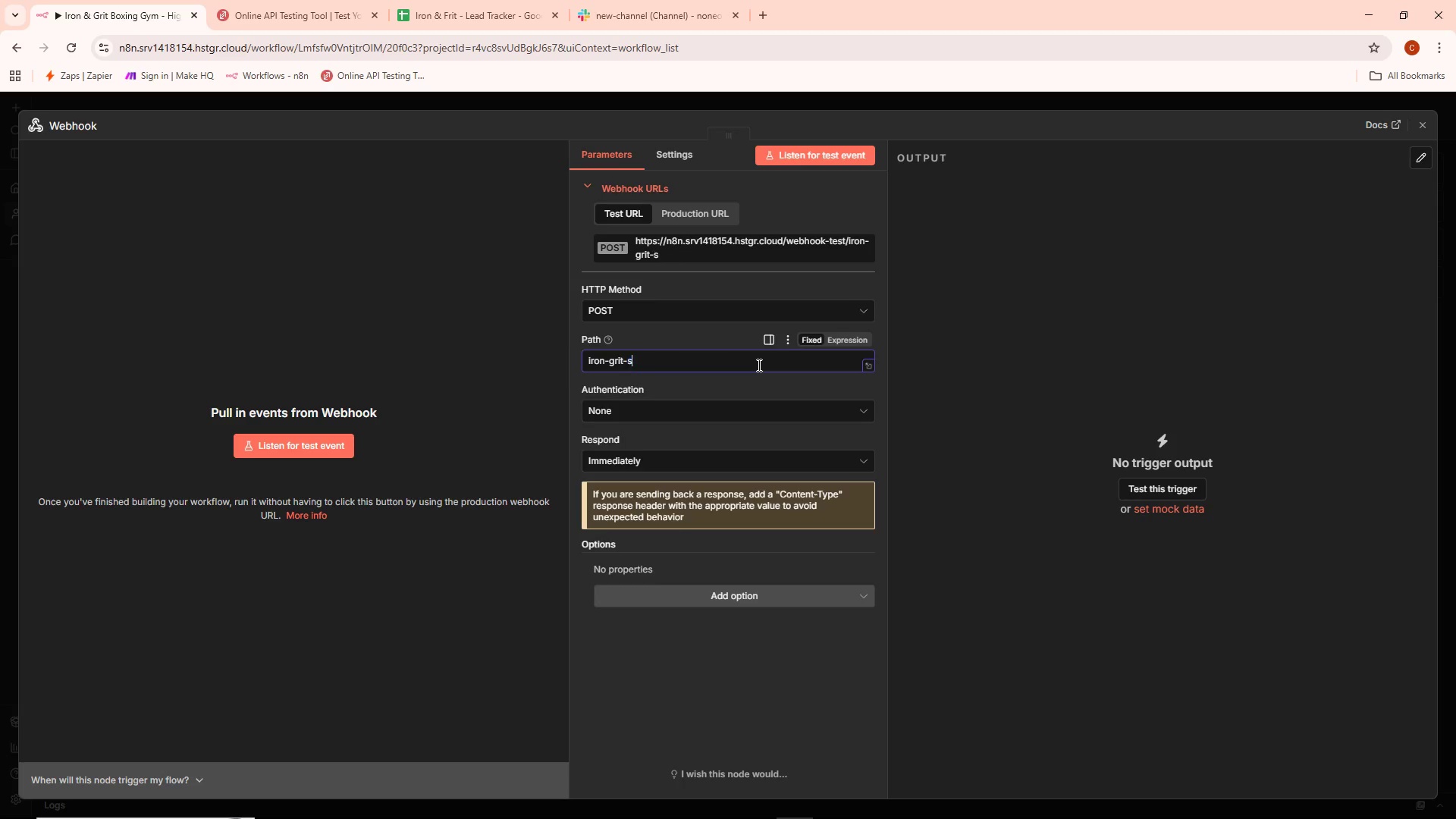 
type(s)
key(Backspace)
type(eads)
 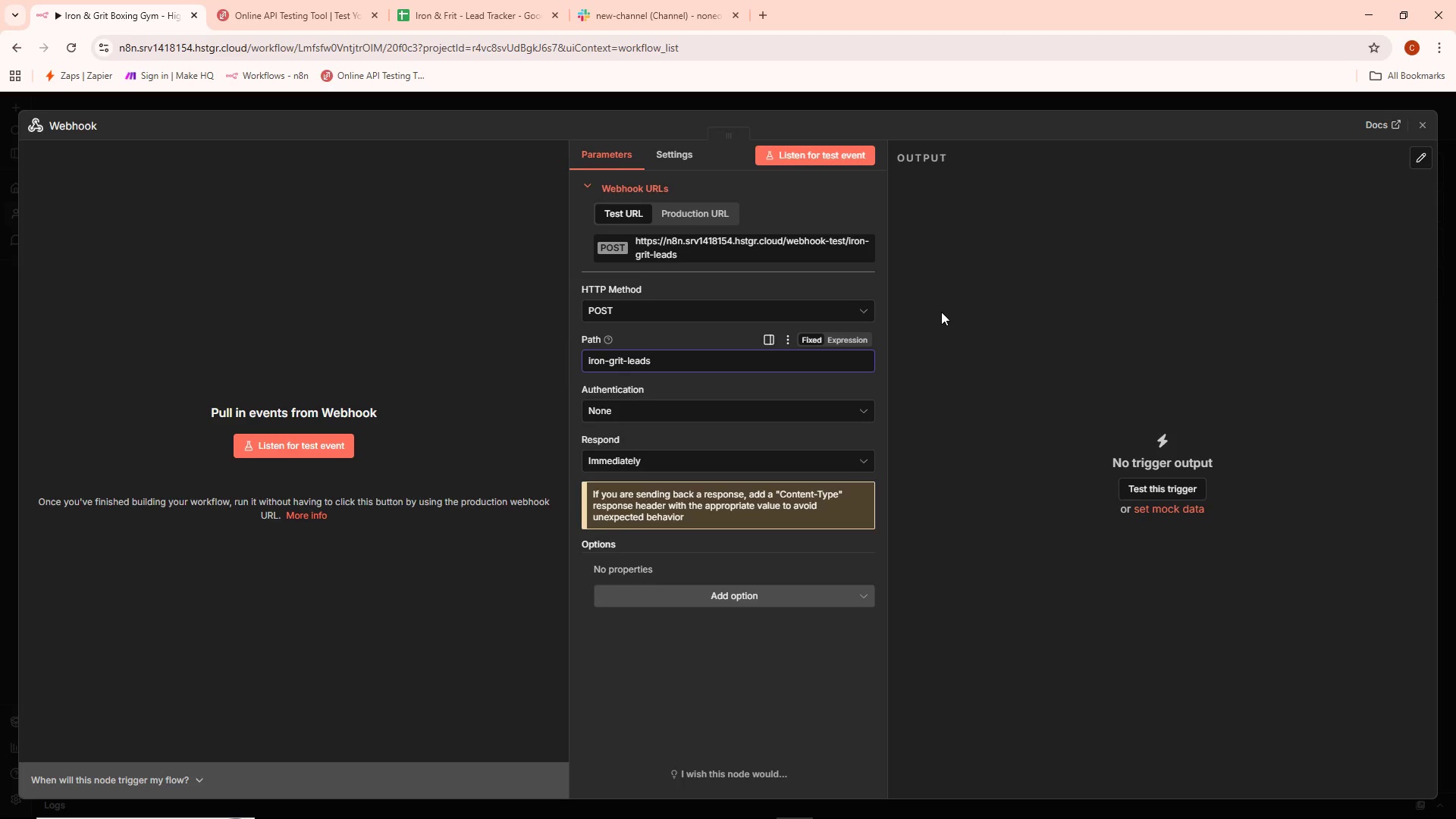 
hold_key(key=L, duration=0.48)
 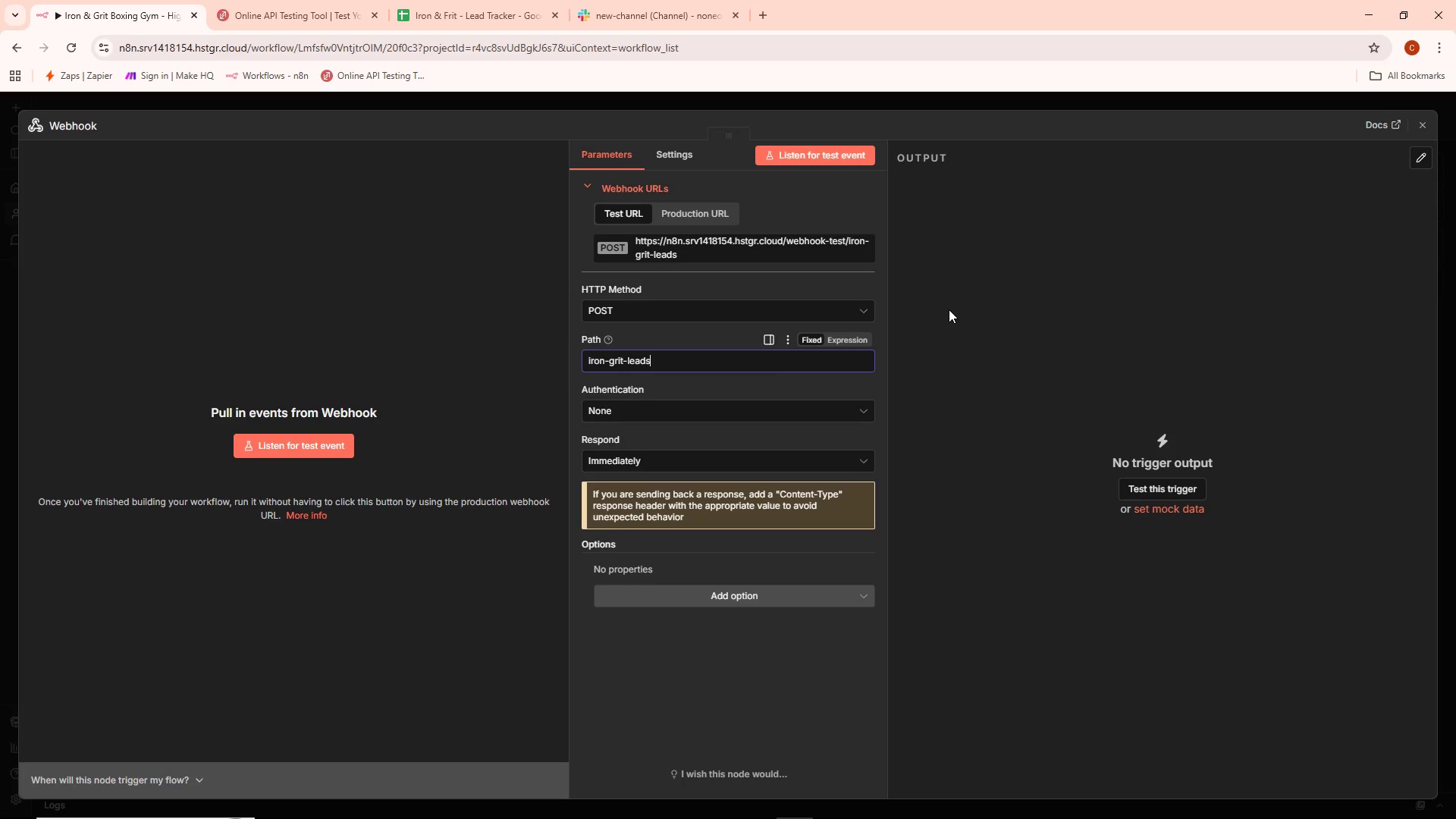 
left_click([949, 309])
 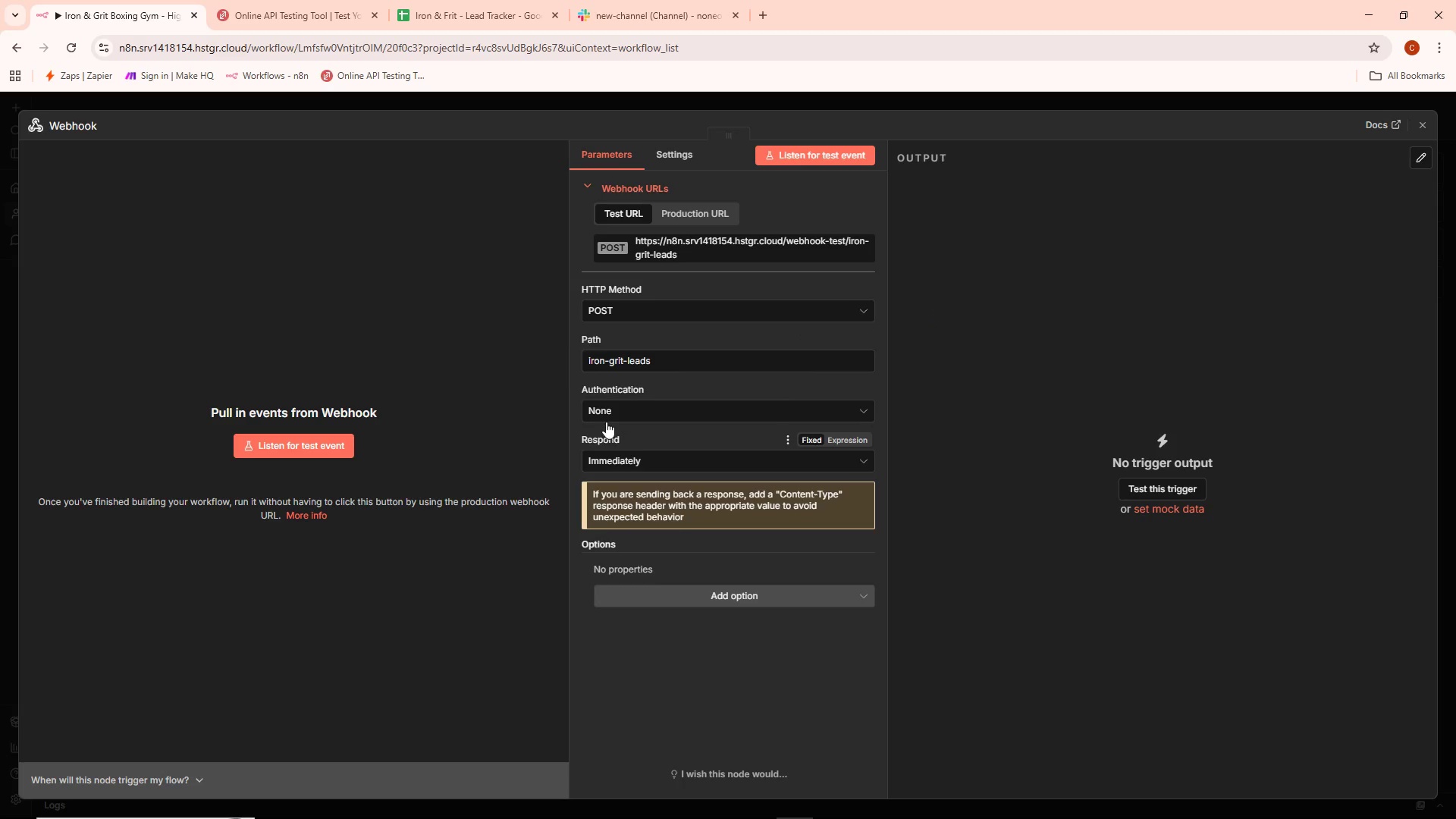 
wait(7.09)
 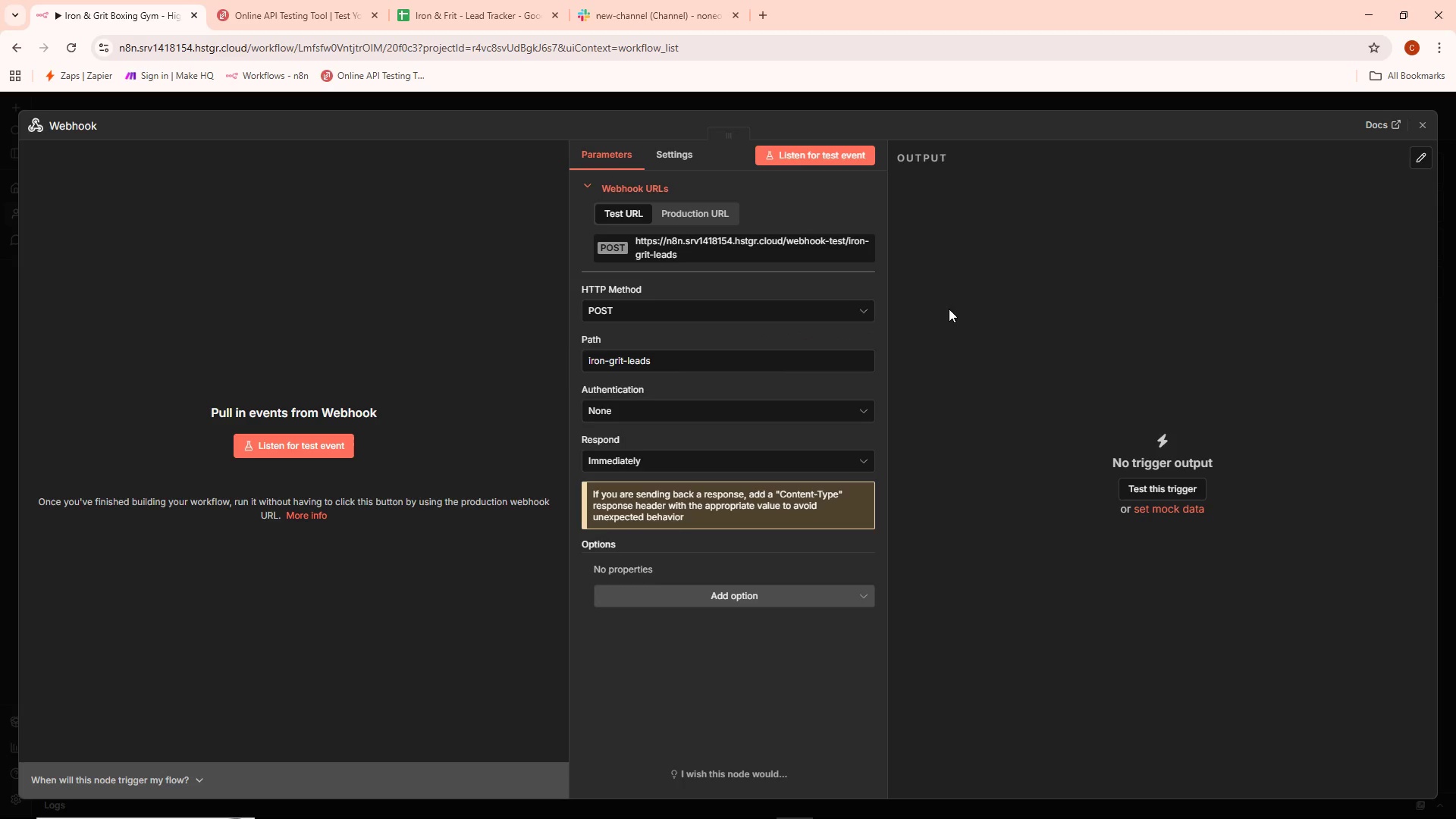 
left_click([646, 453])
 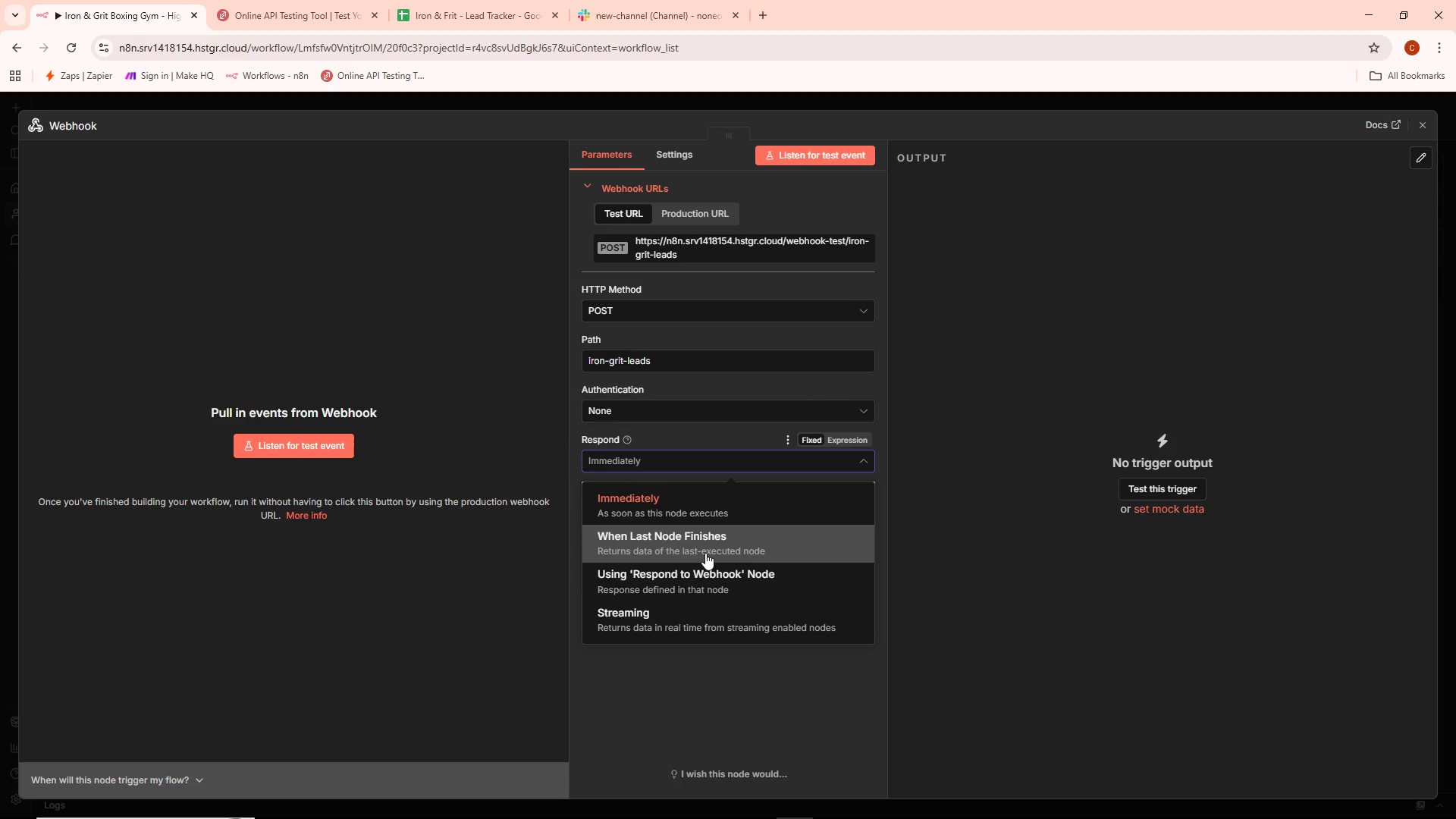 
wait(11.97)
 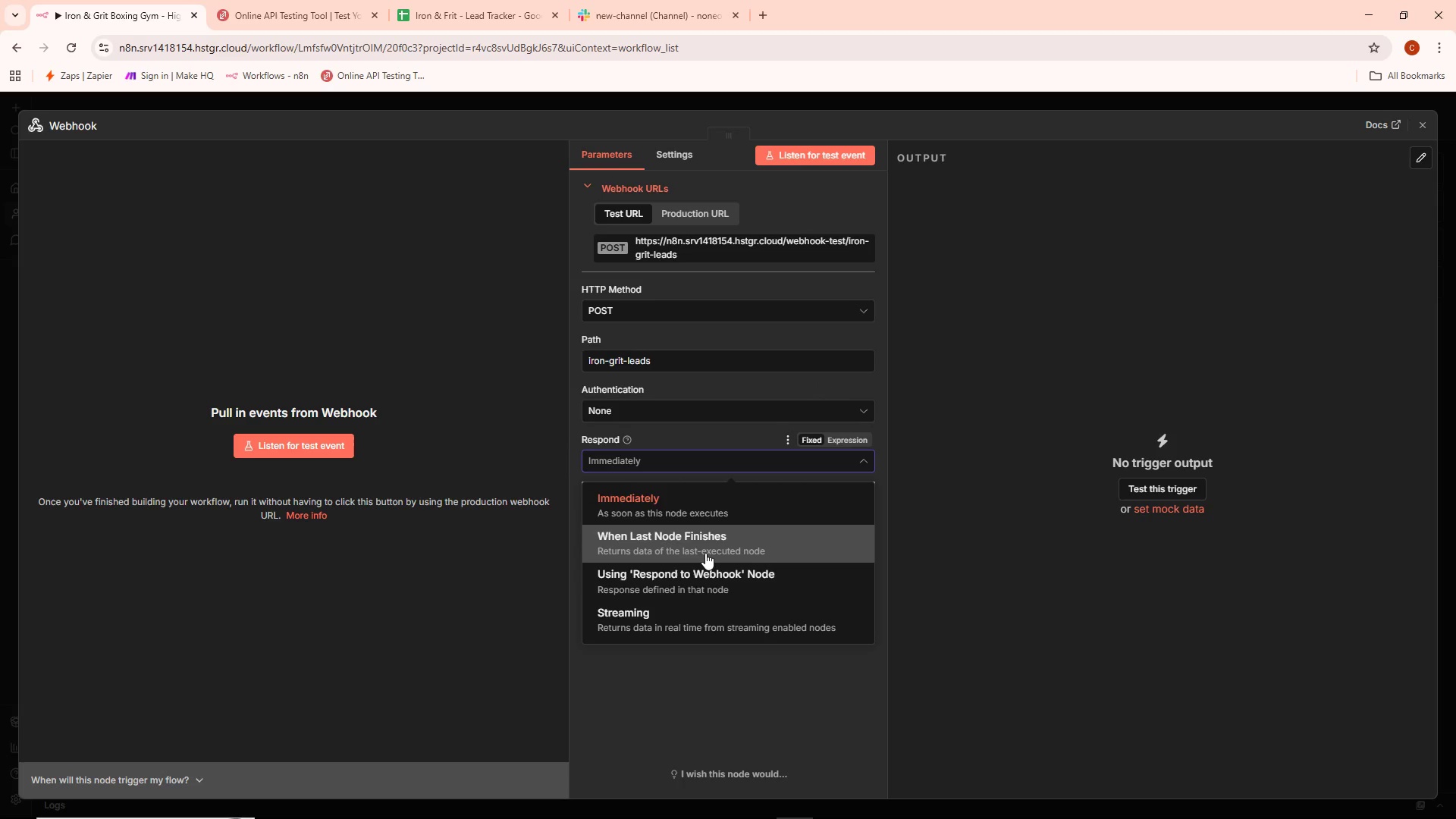 
mouse_move([685, 535])
 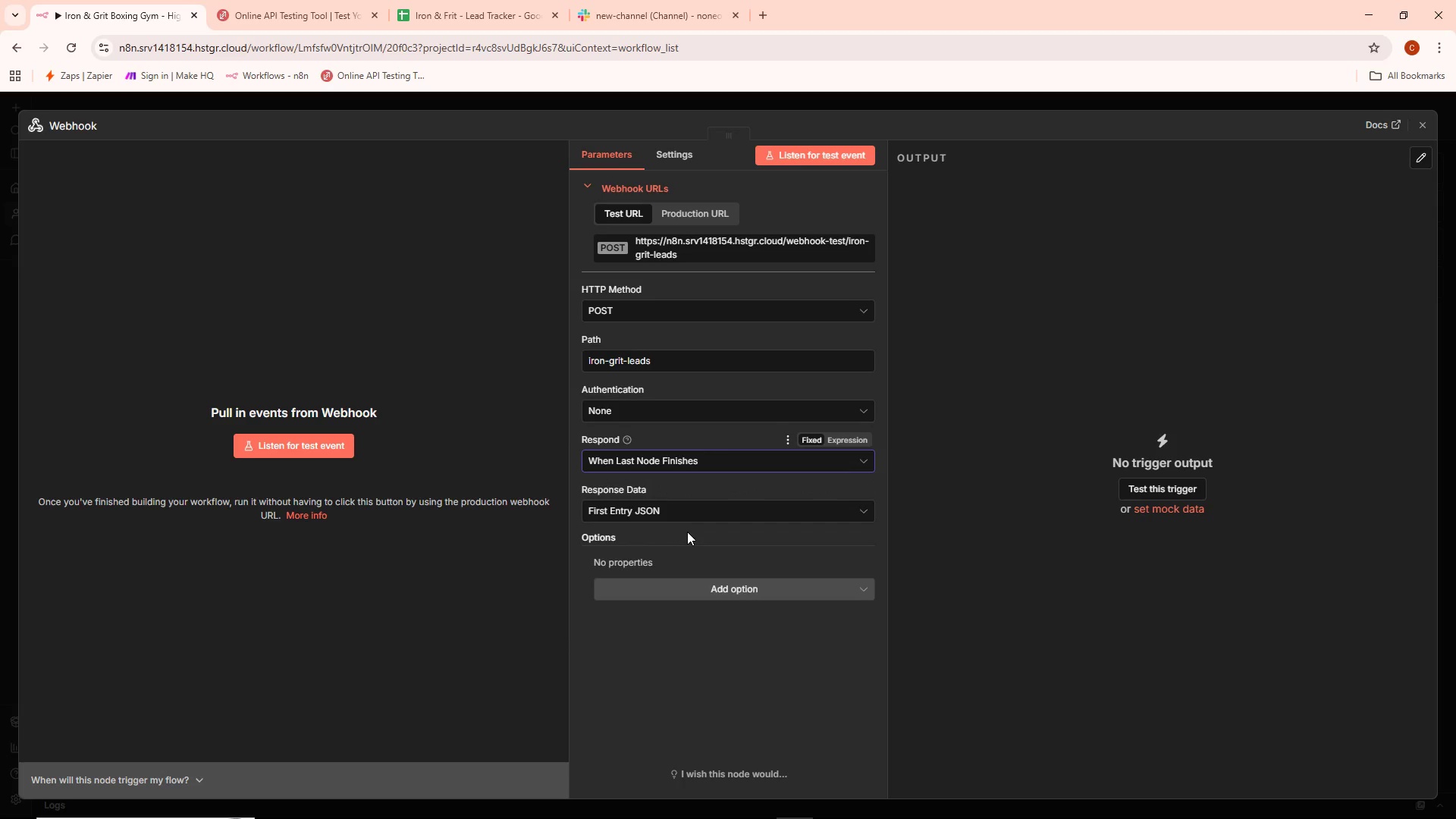 
mouse_move([698, 504])
 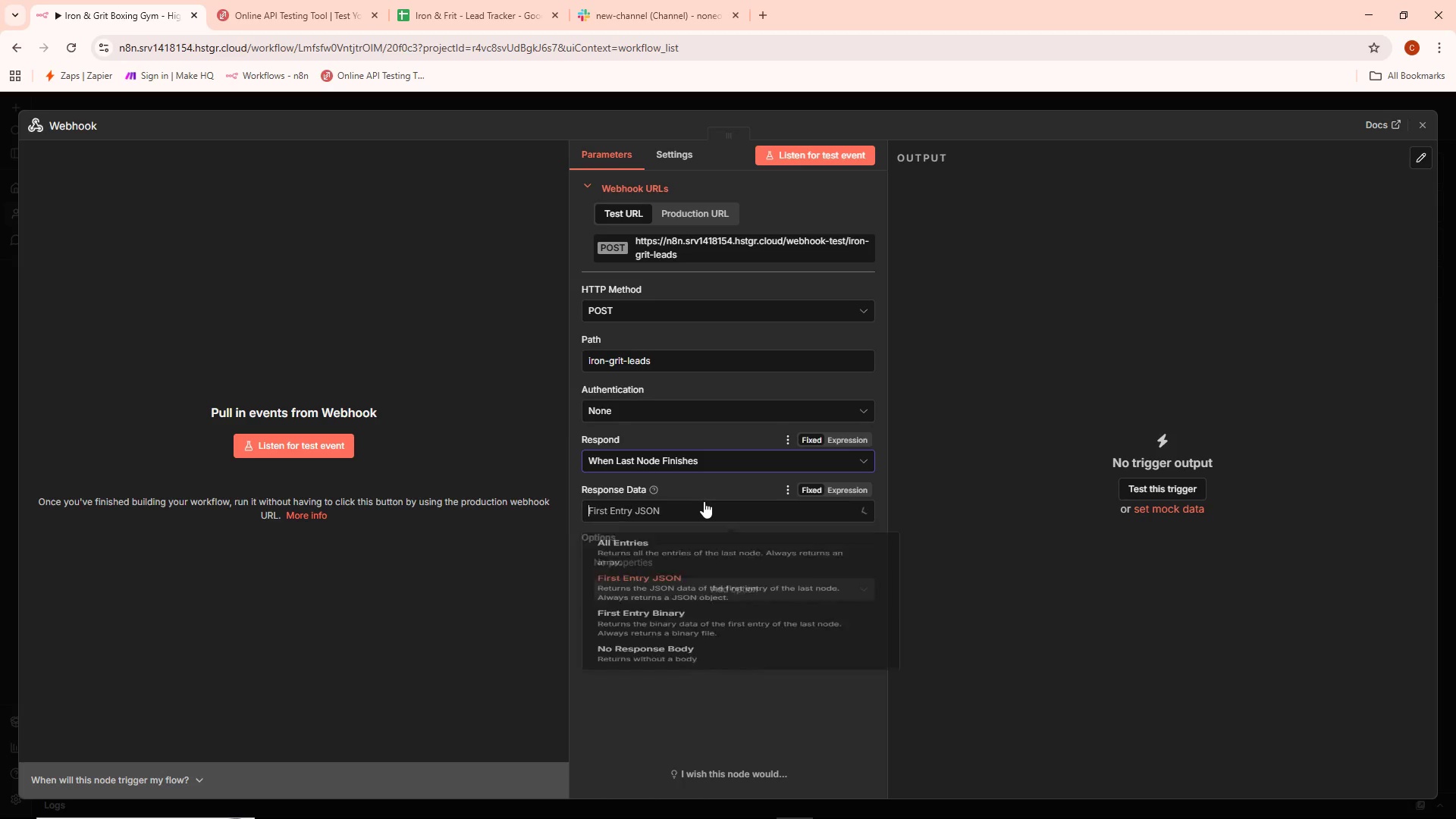 
mouse_move([680, 487])
 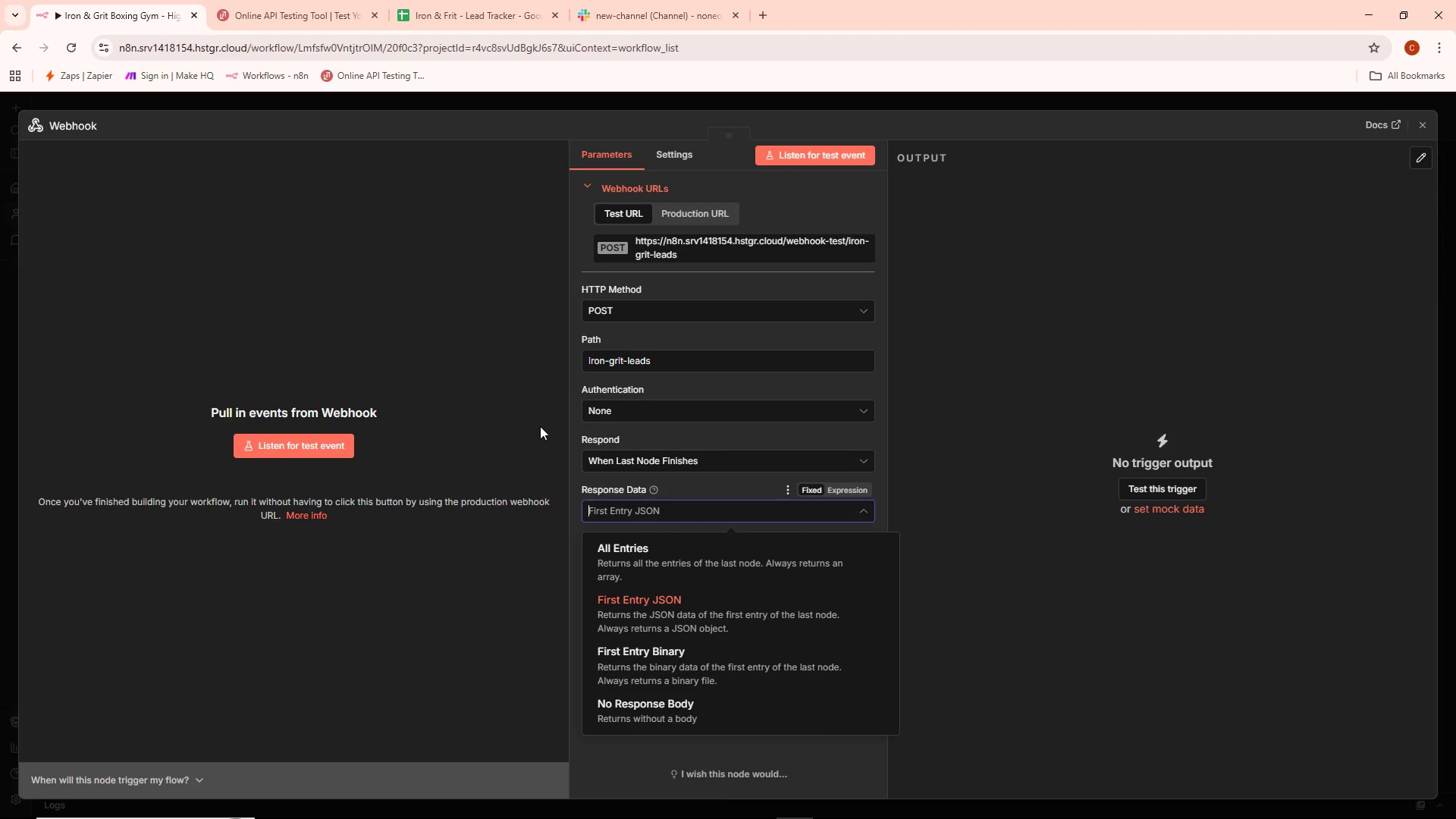 
left_click([539, 426])
 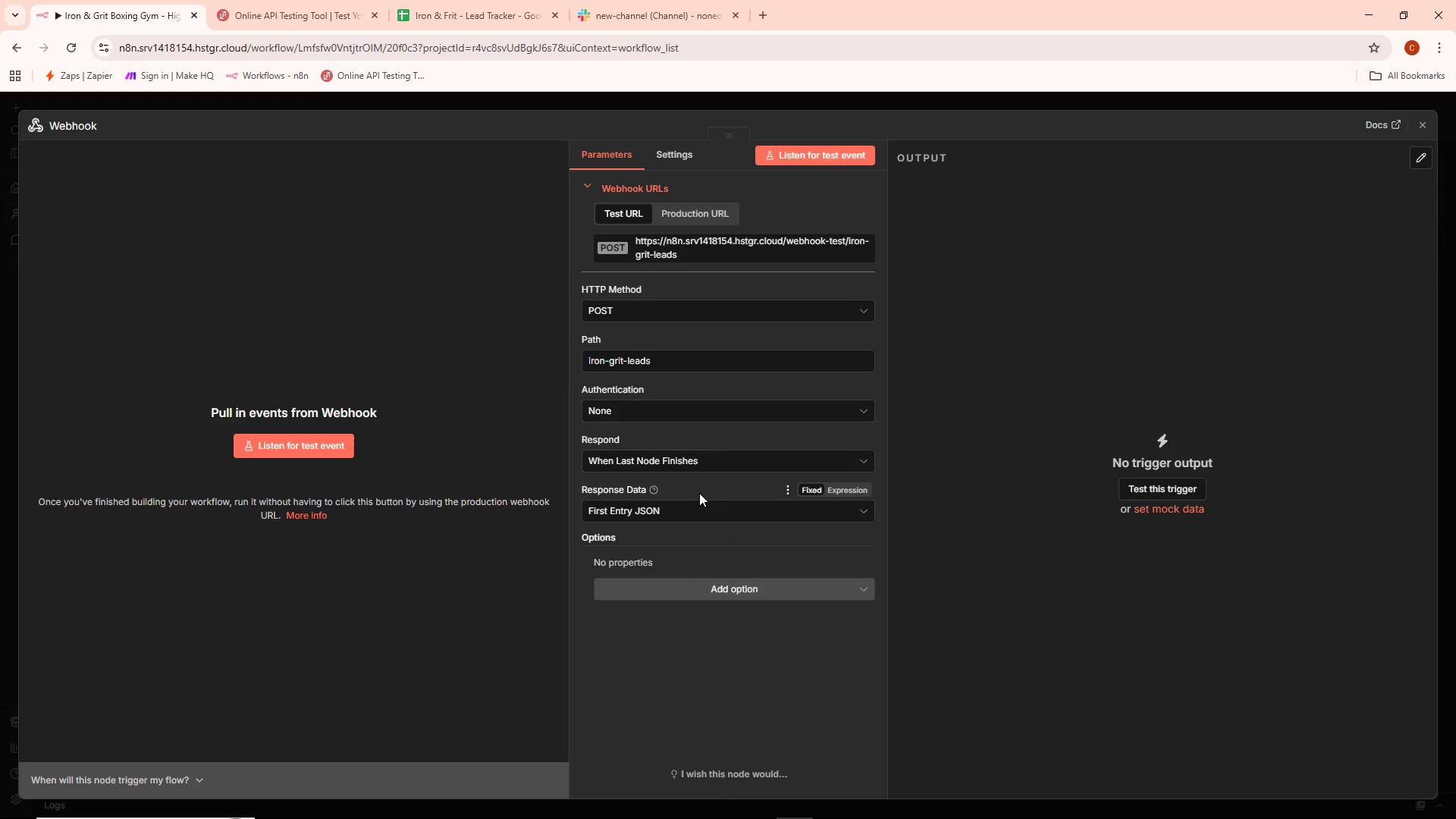 
double_click([682, 514])
 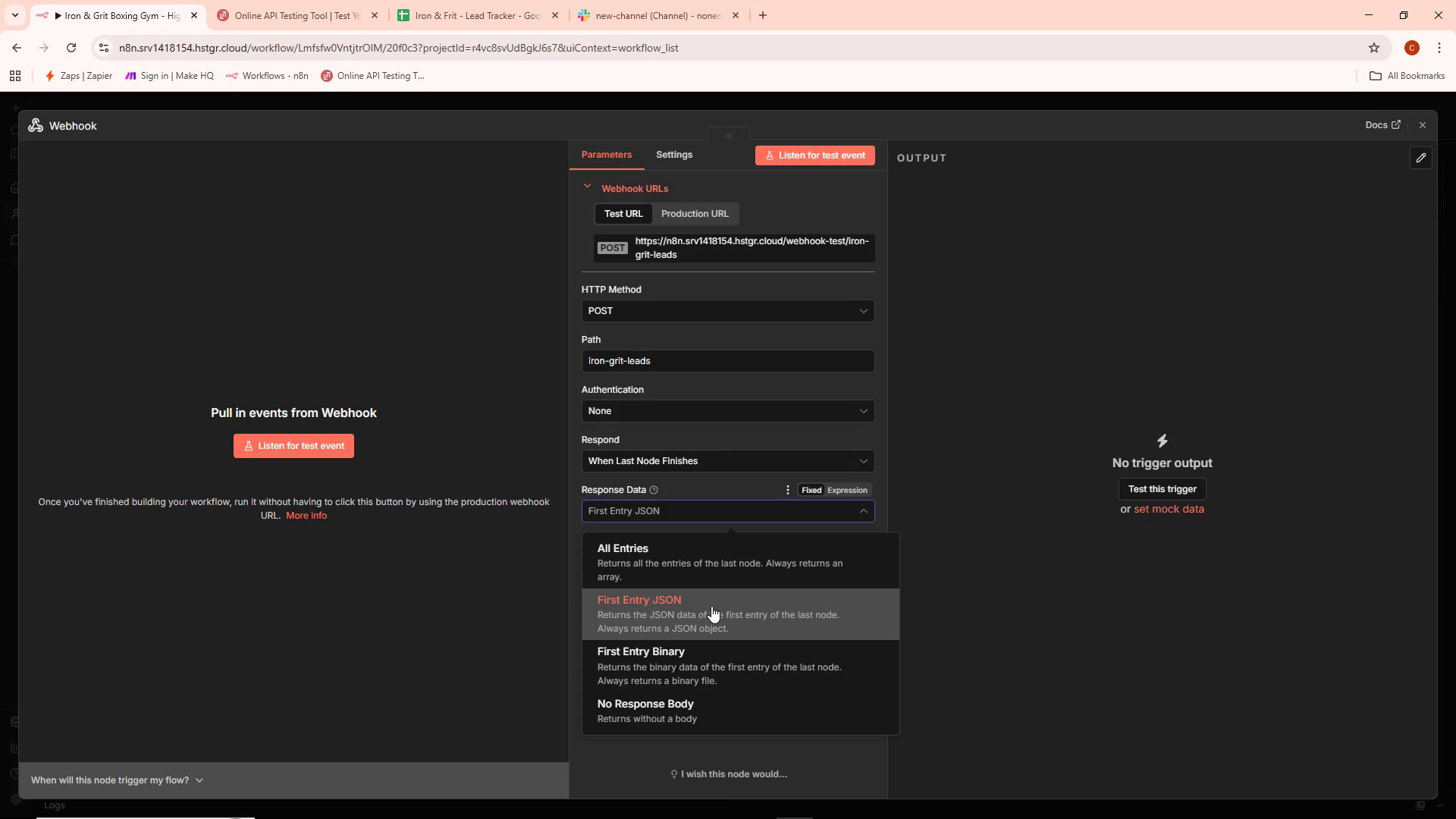 
wait(6.3)
 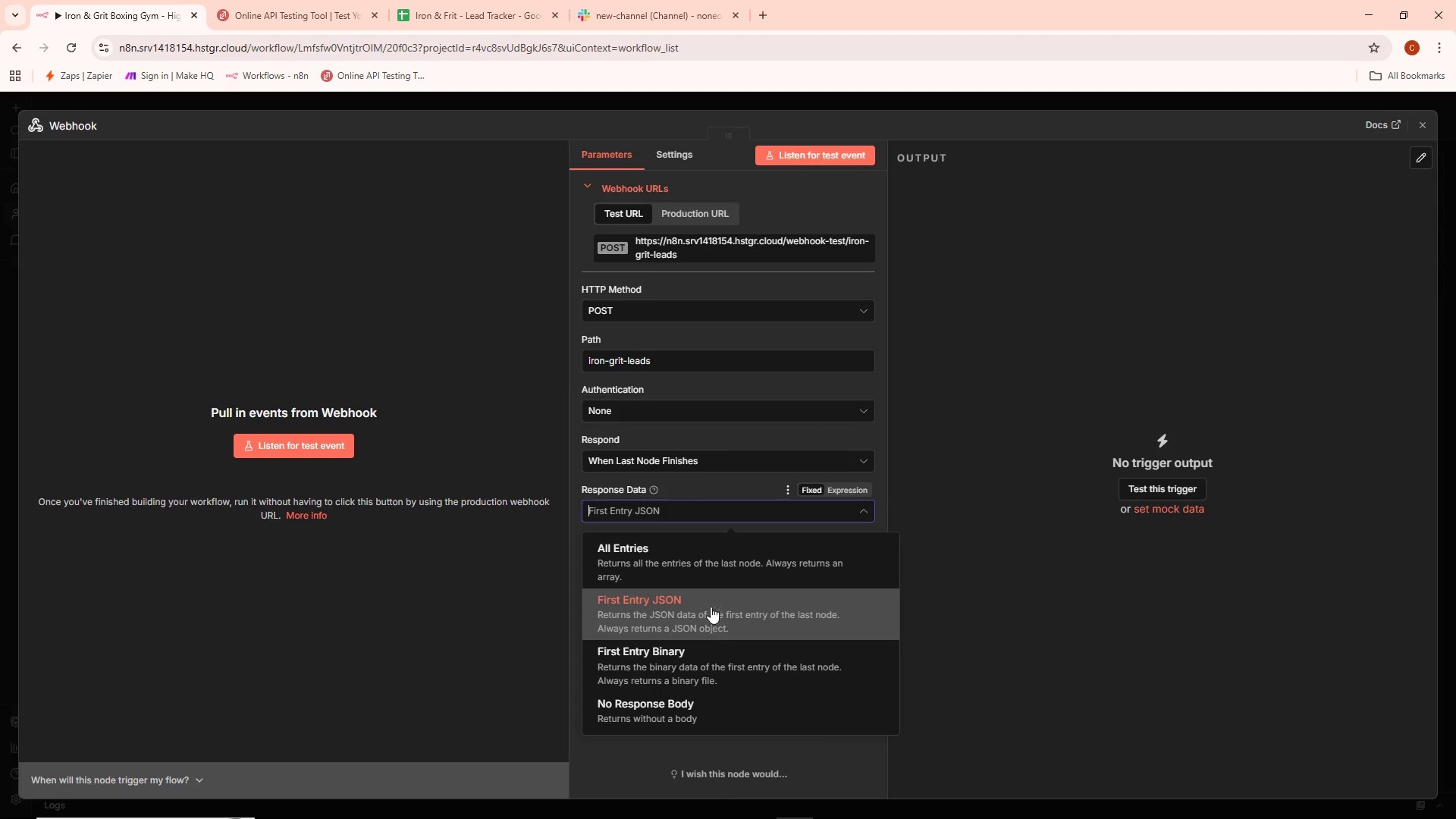 
left_click([488, 384])
 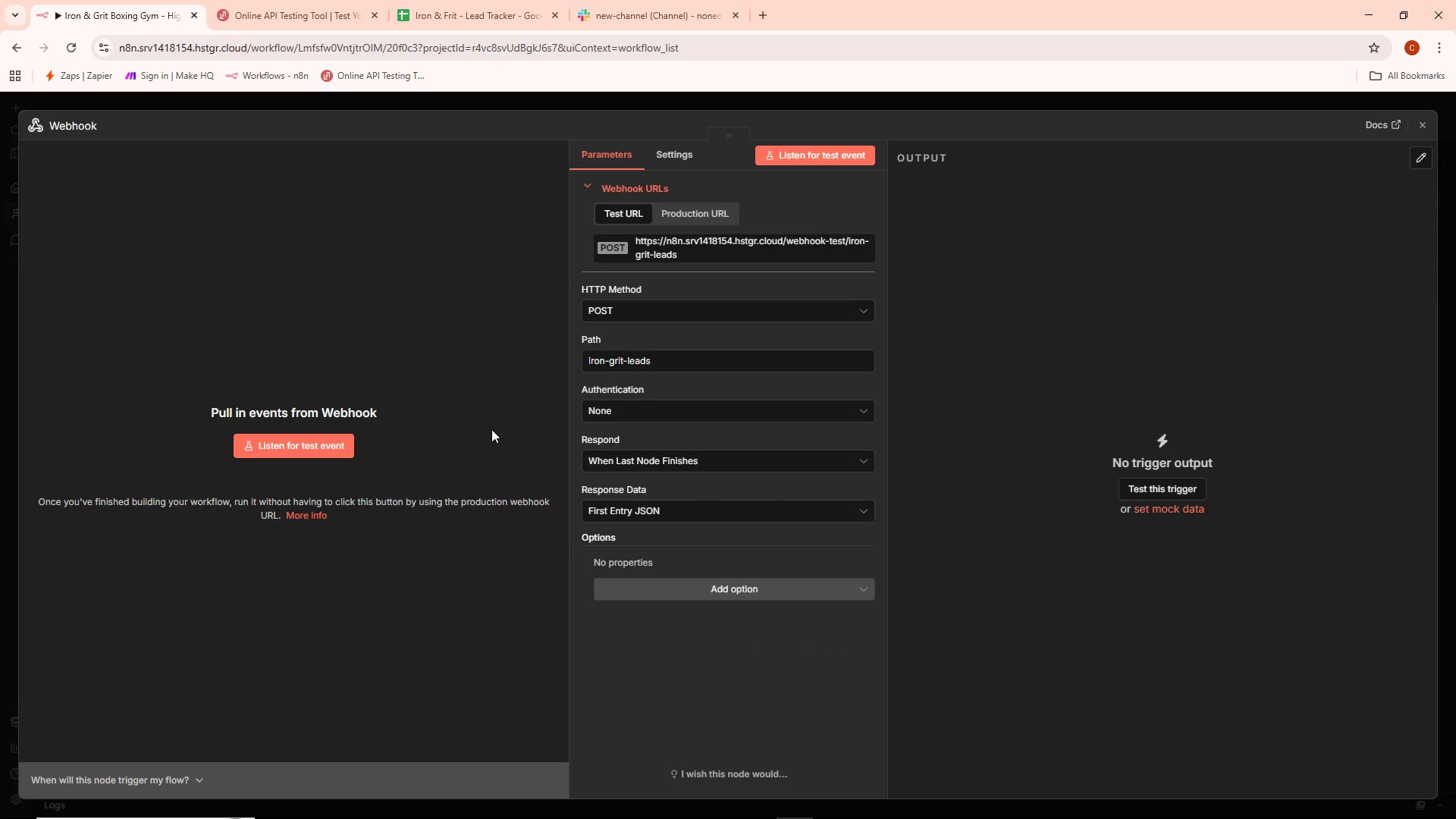 
wait(6.47)
 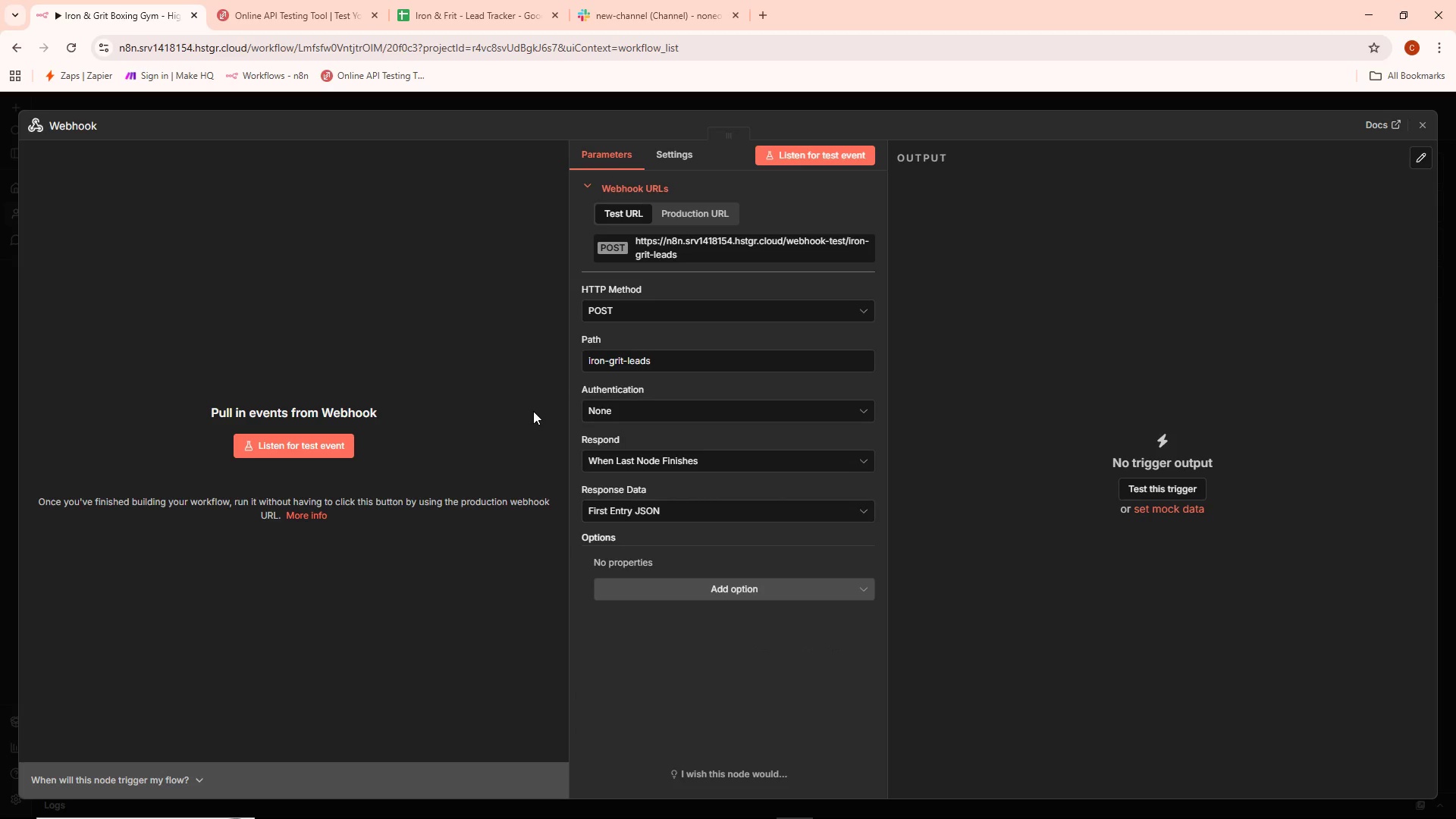 
left_click([756, 14])
 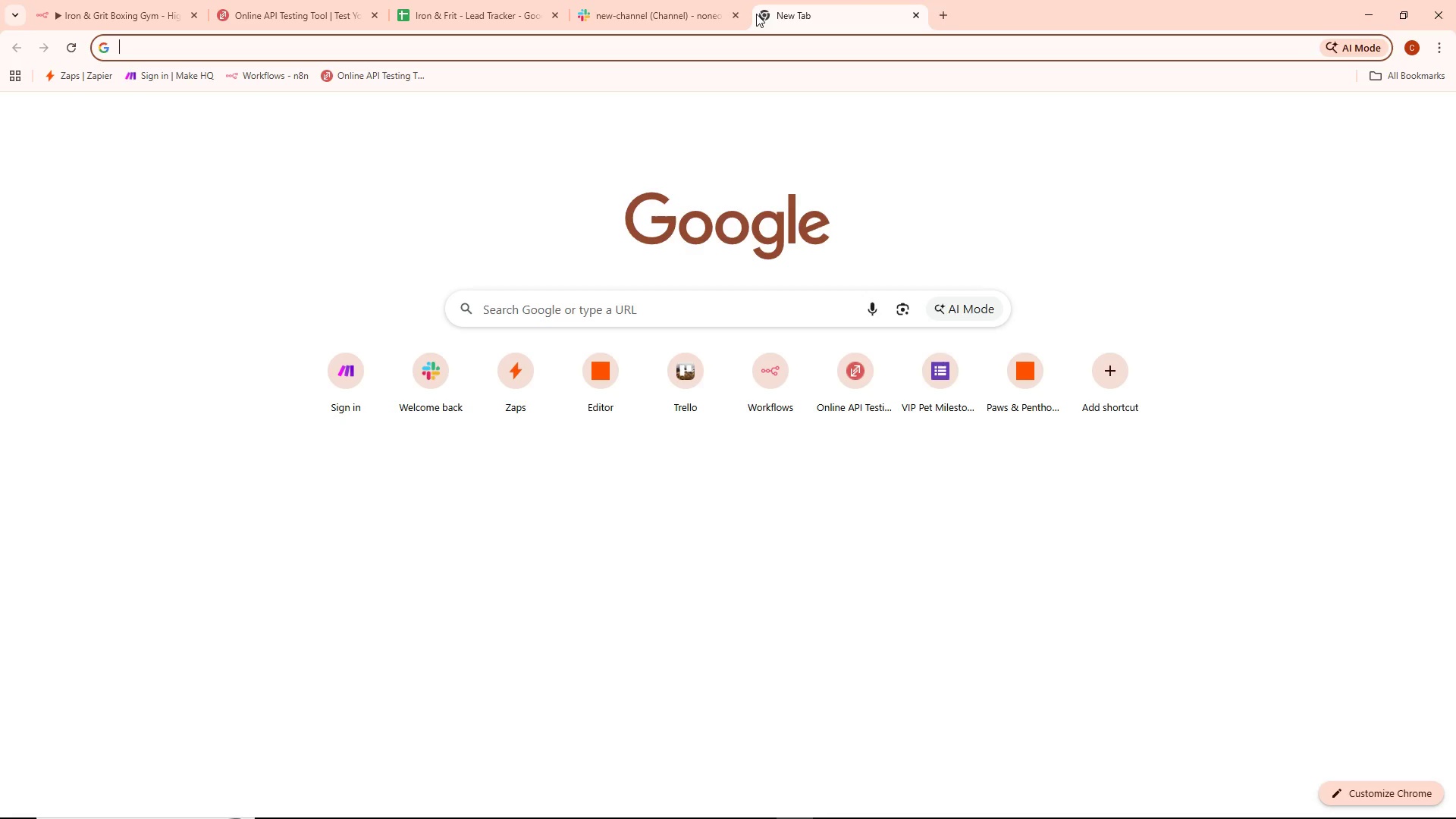 
type(Intake emoi)
 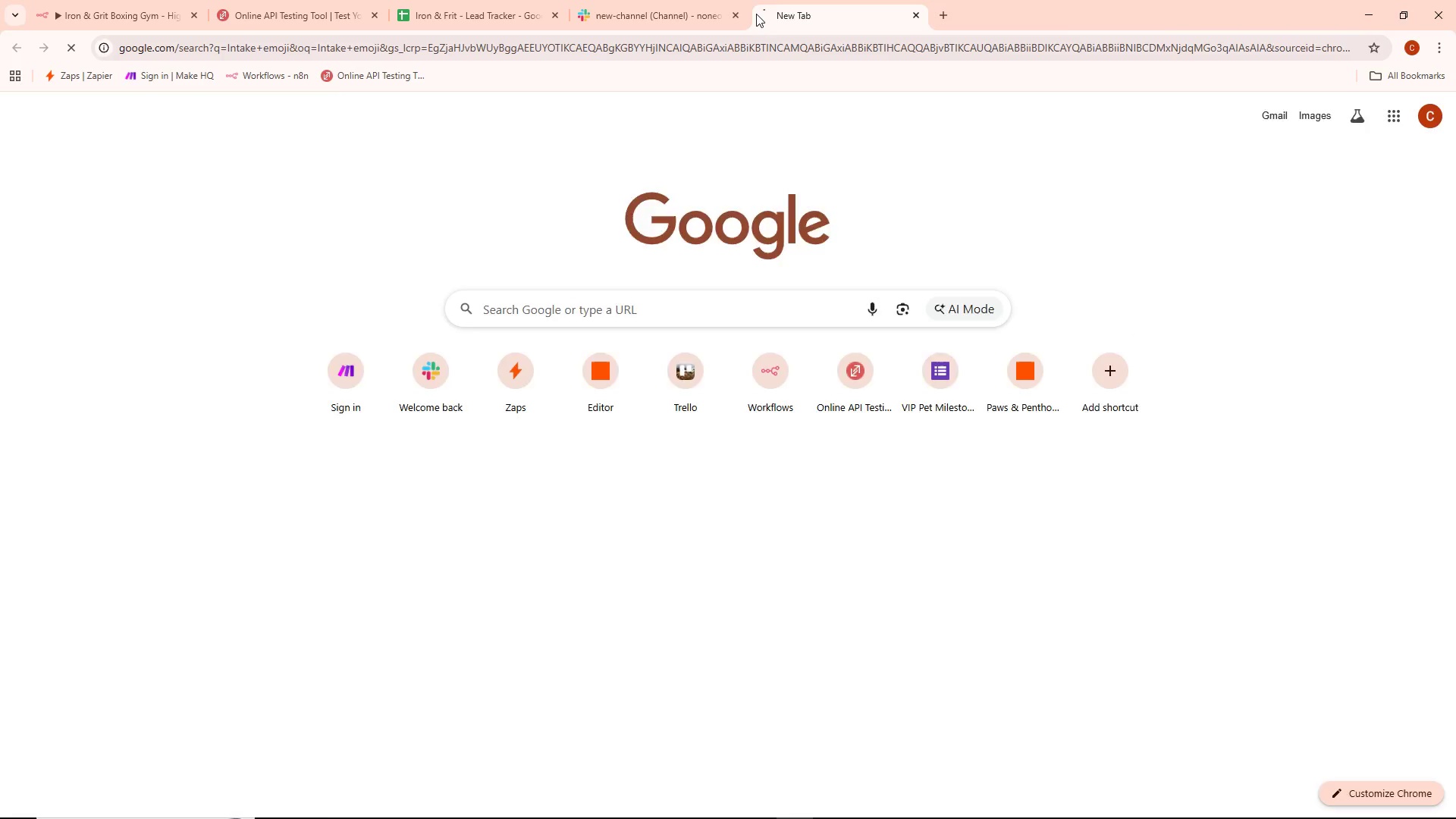 
key(Enter)
 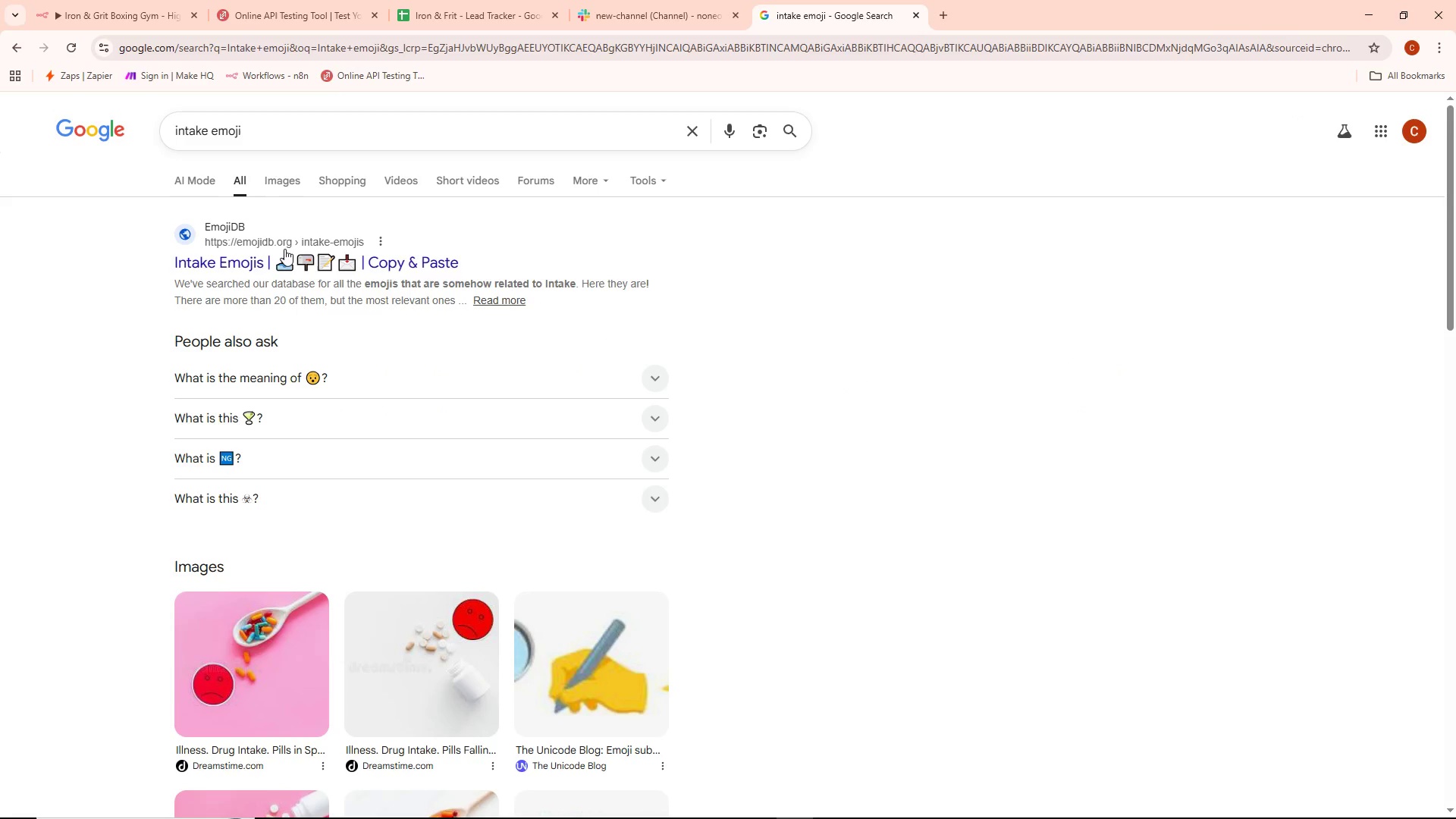 
left_click([309, 259])
 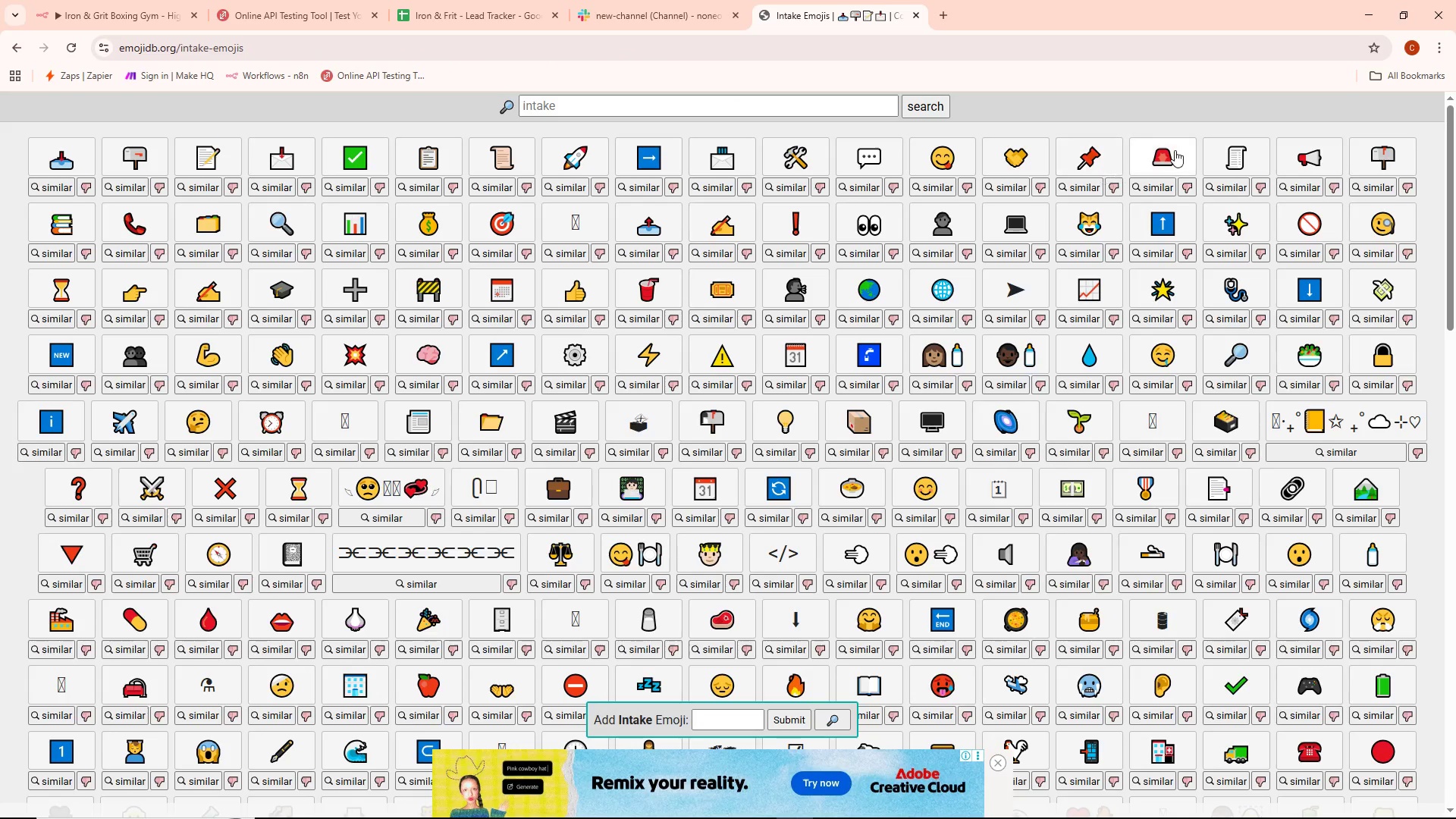 
wait(12.56)
 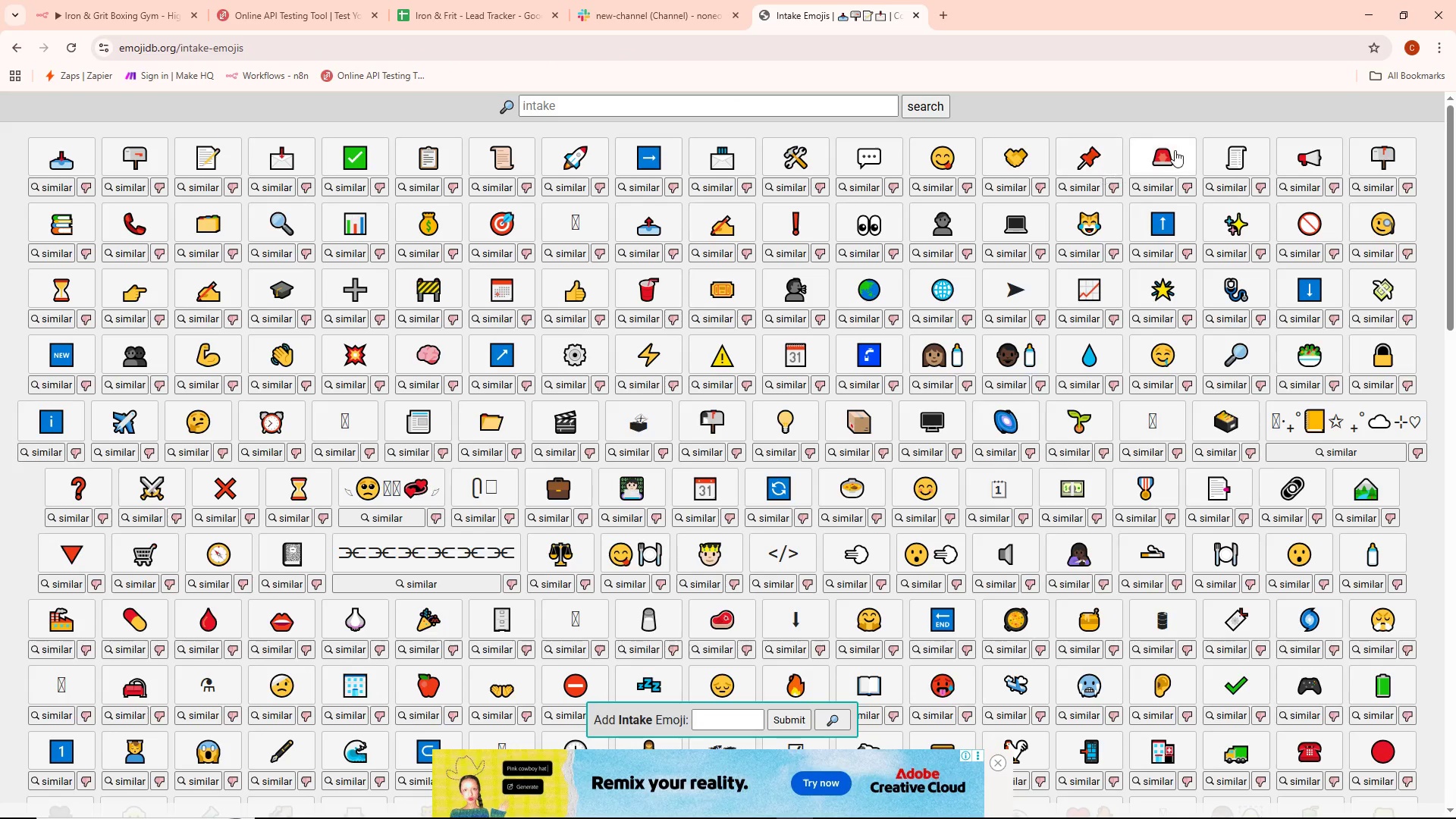 
left_click([96, 0])
 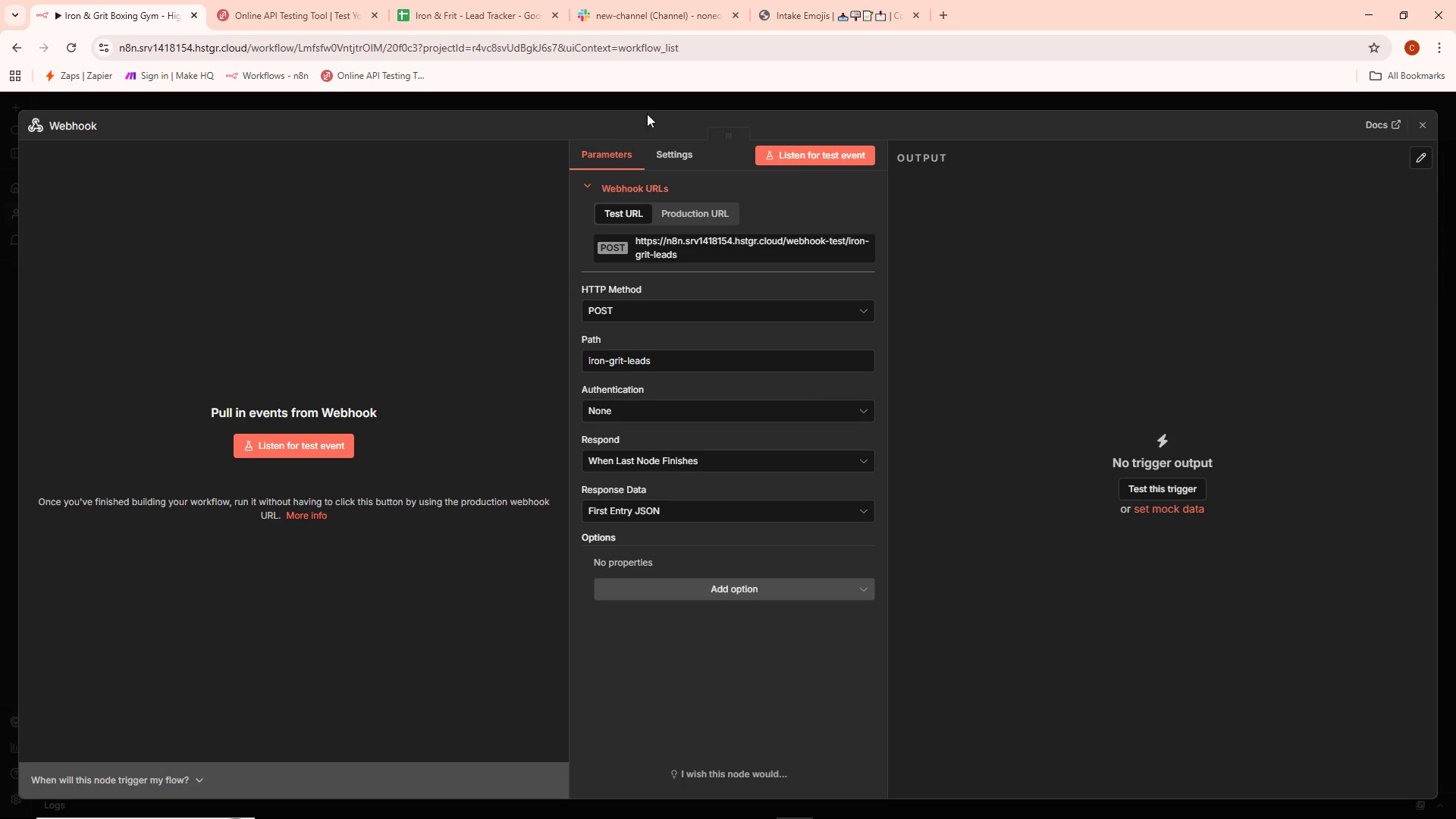 
left_click([658, 99])
 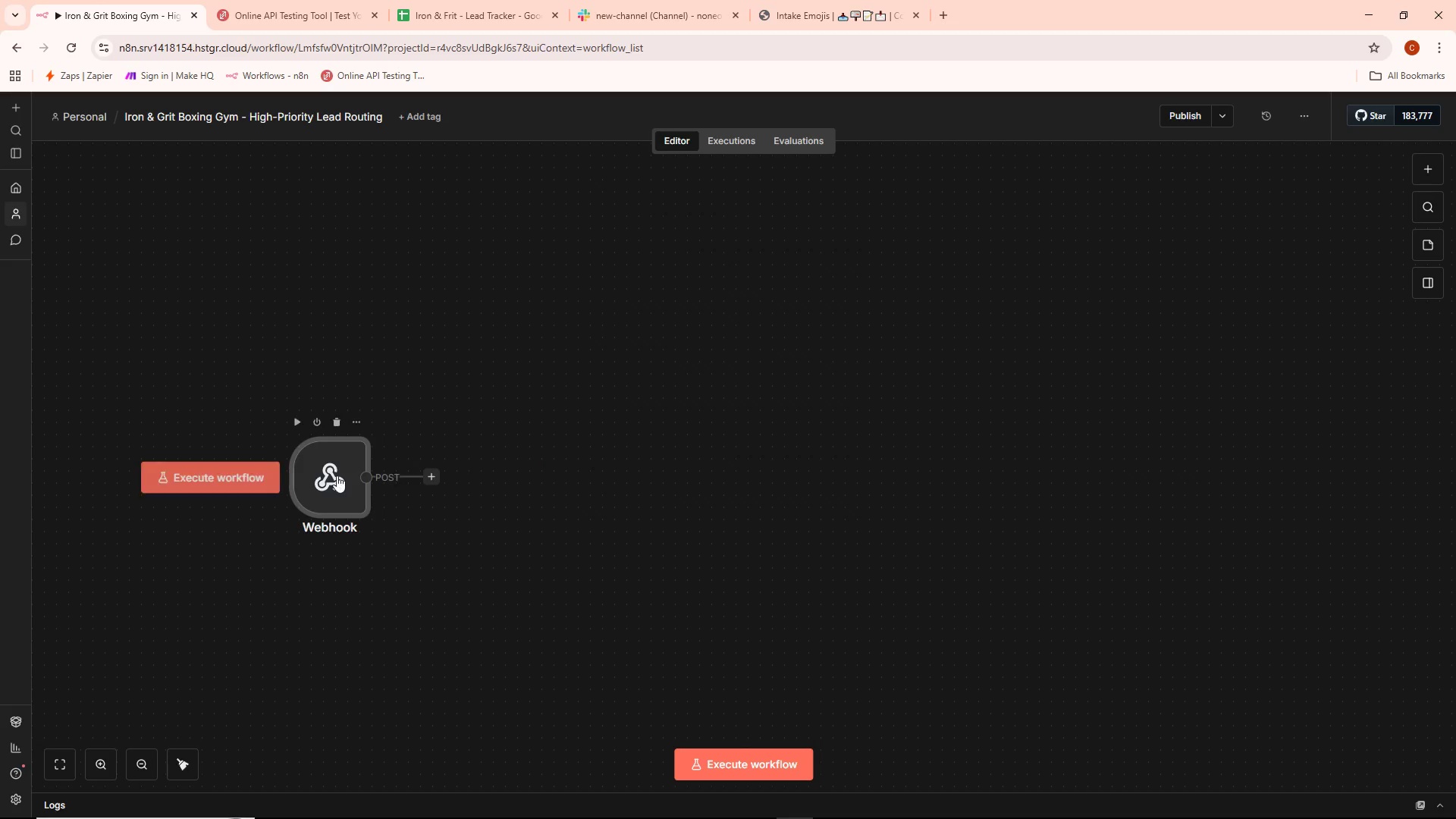 
right_click([334, 475])
 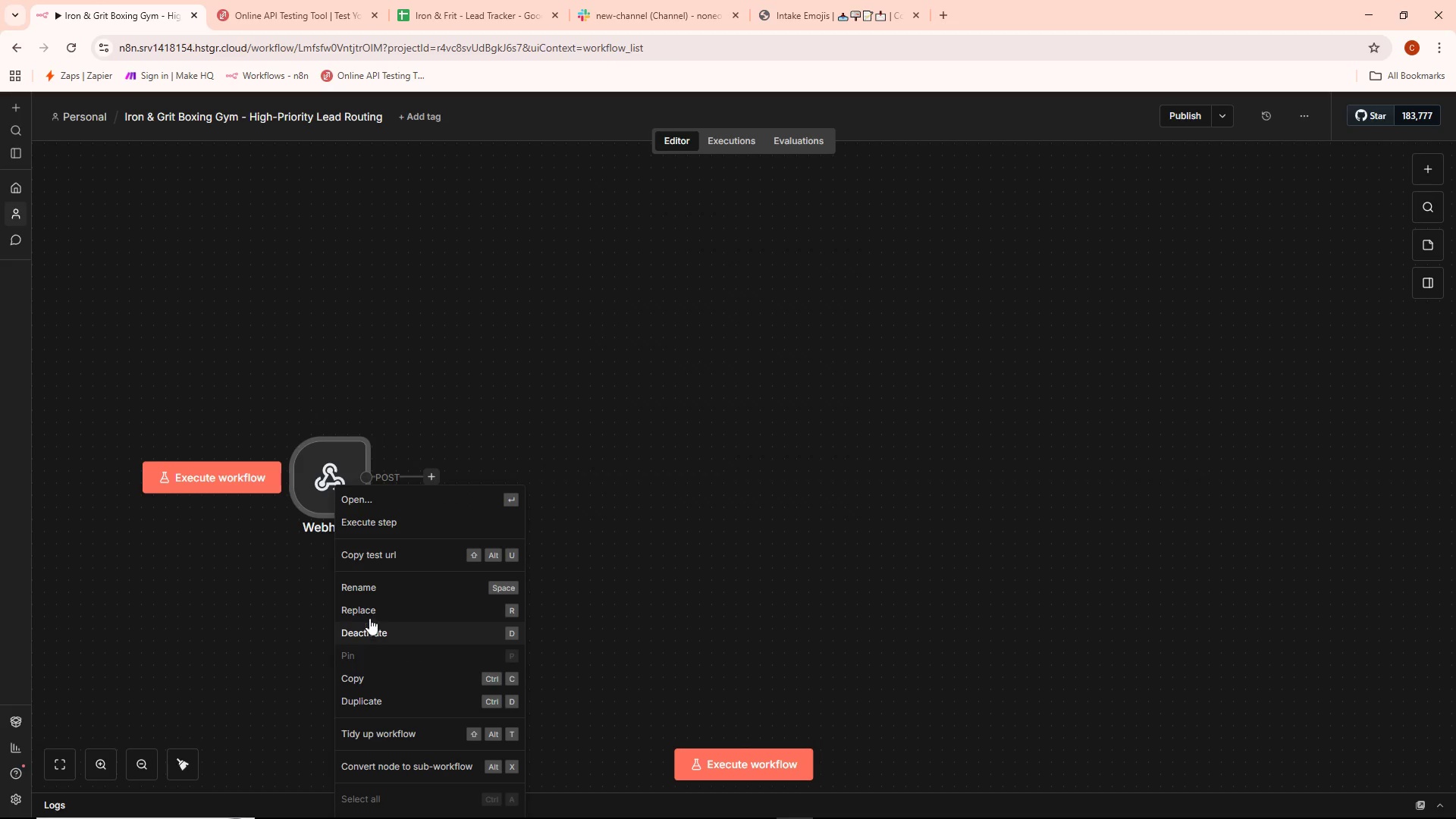 
left_click([387, 582])
 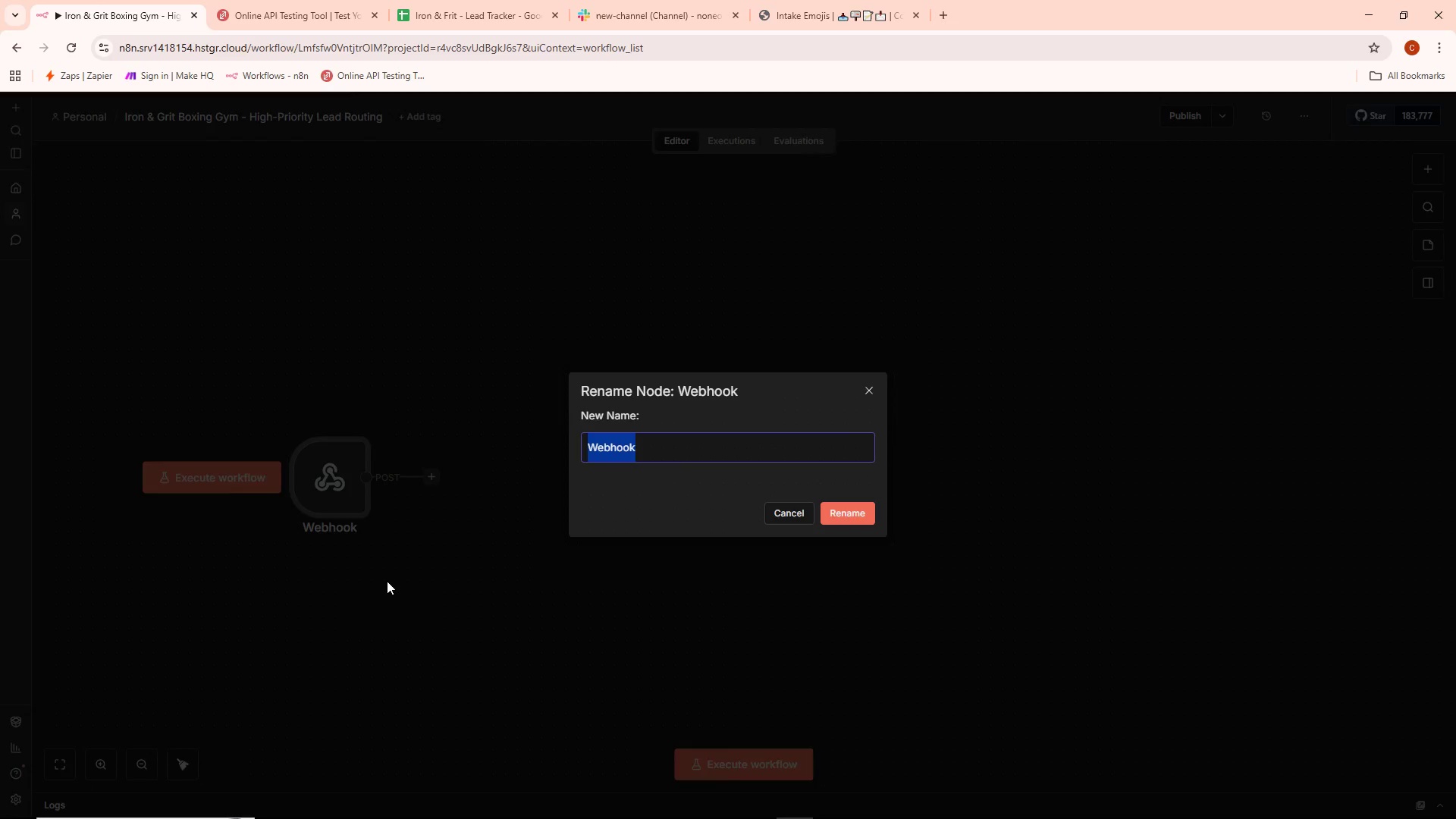 
key(Control+ControlLeft)
 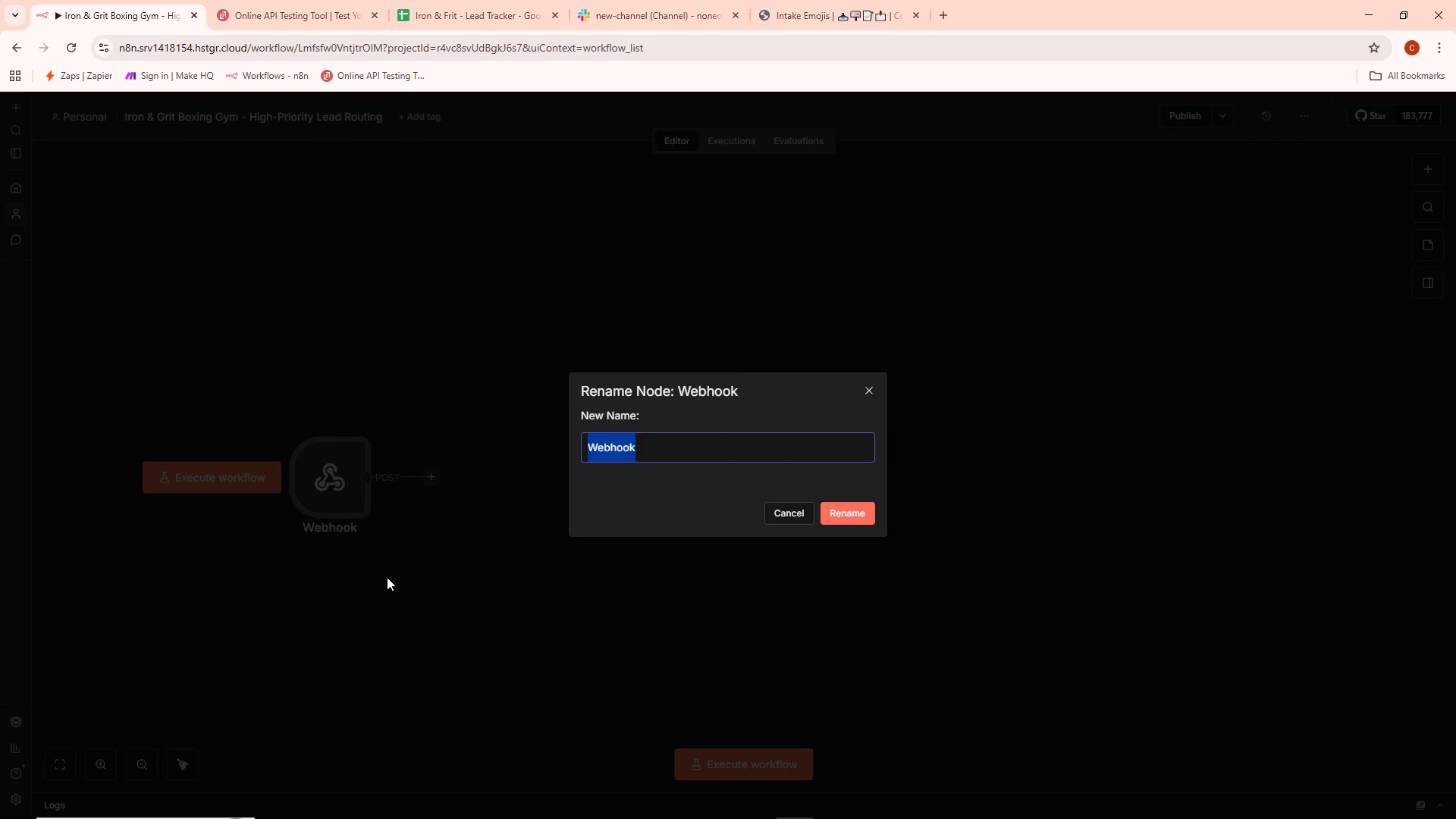 
key(Control+V)
 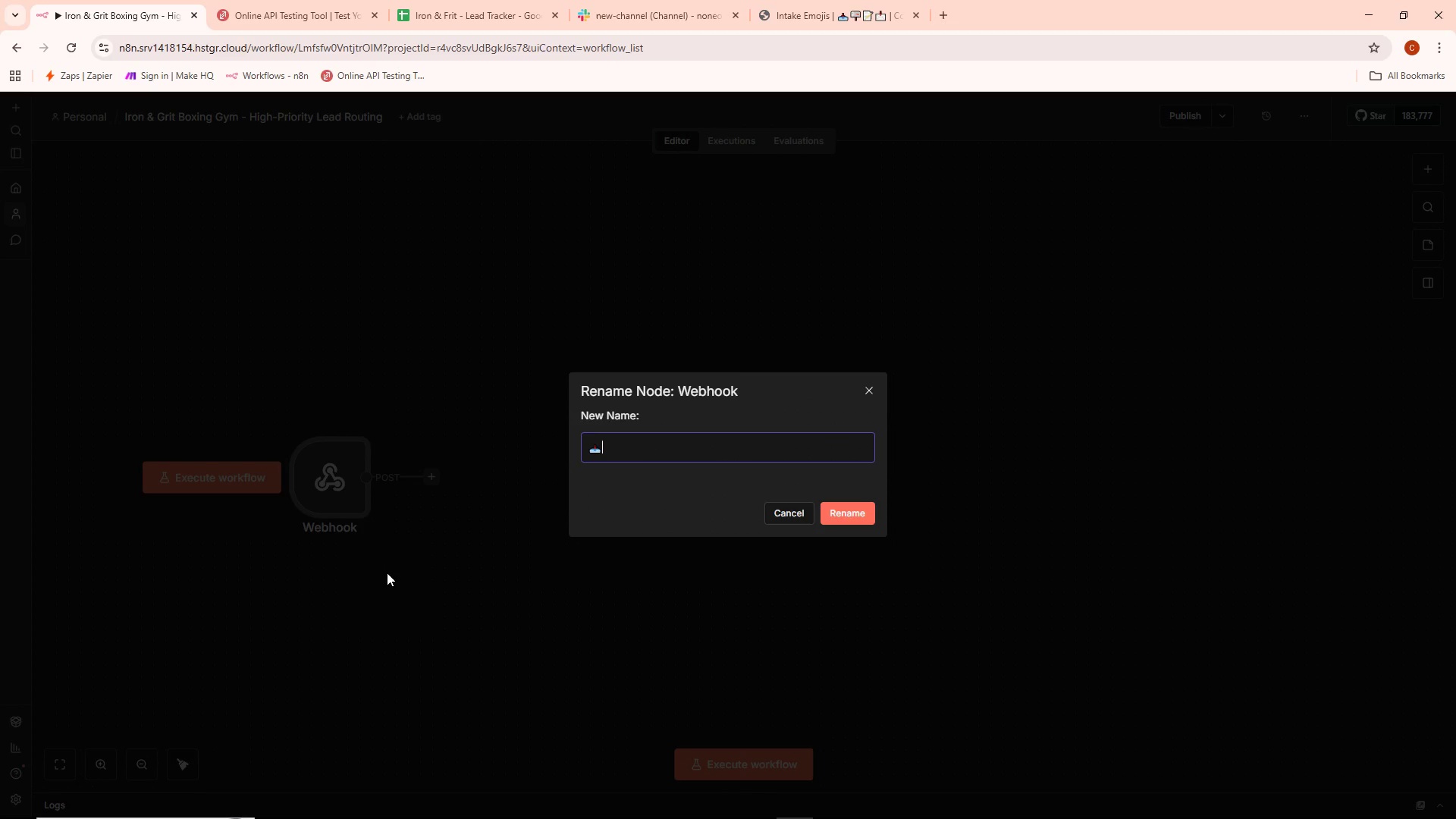 
type( Lead intake)
 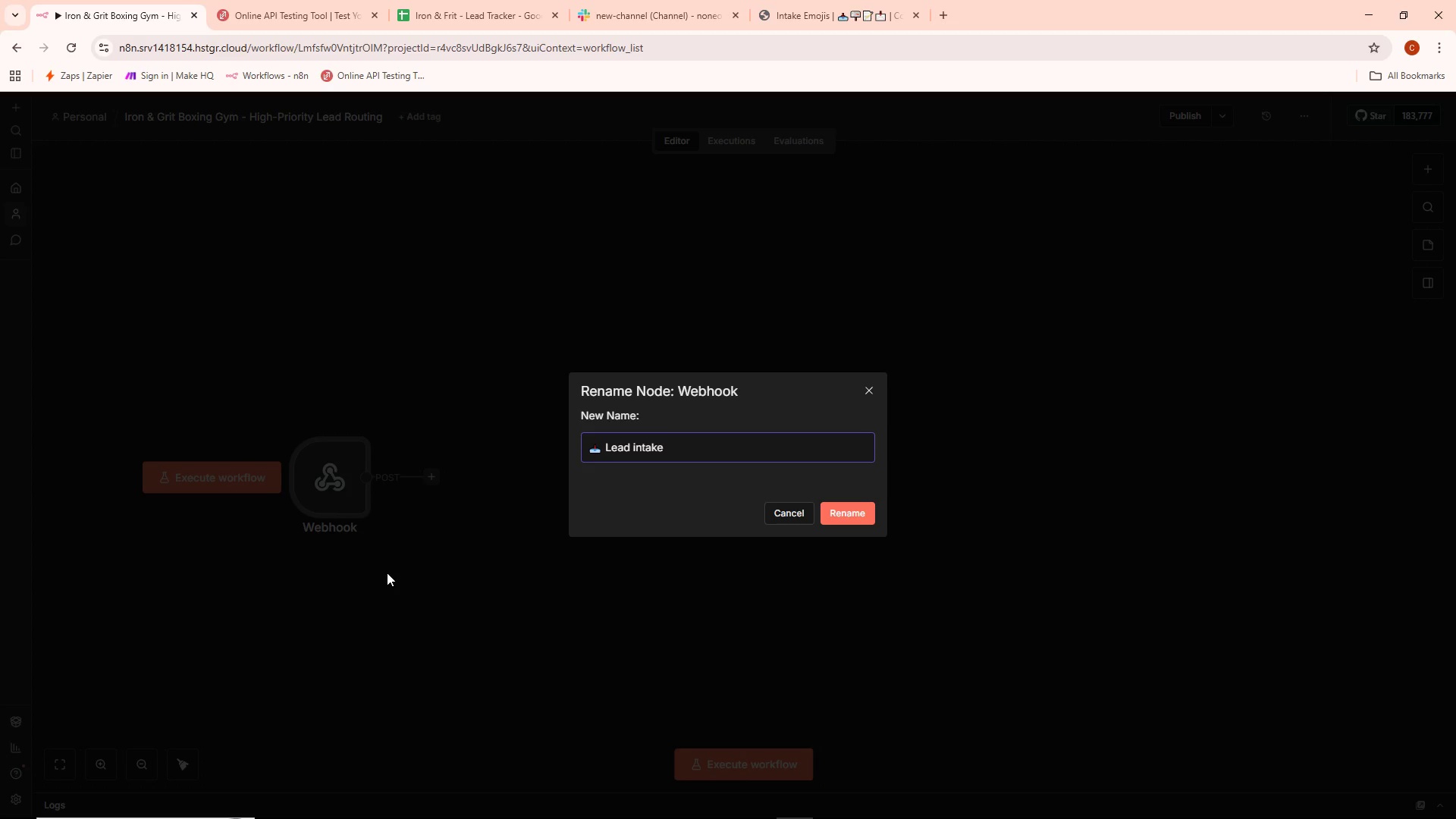 
key(Control+ControlLeft)
 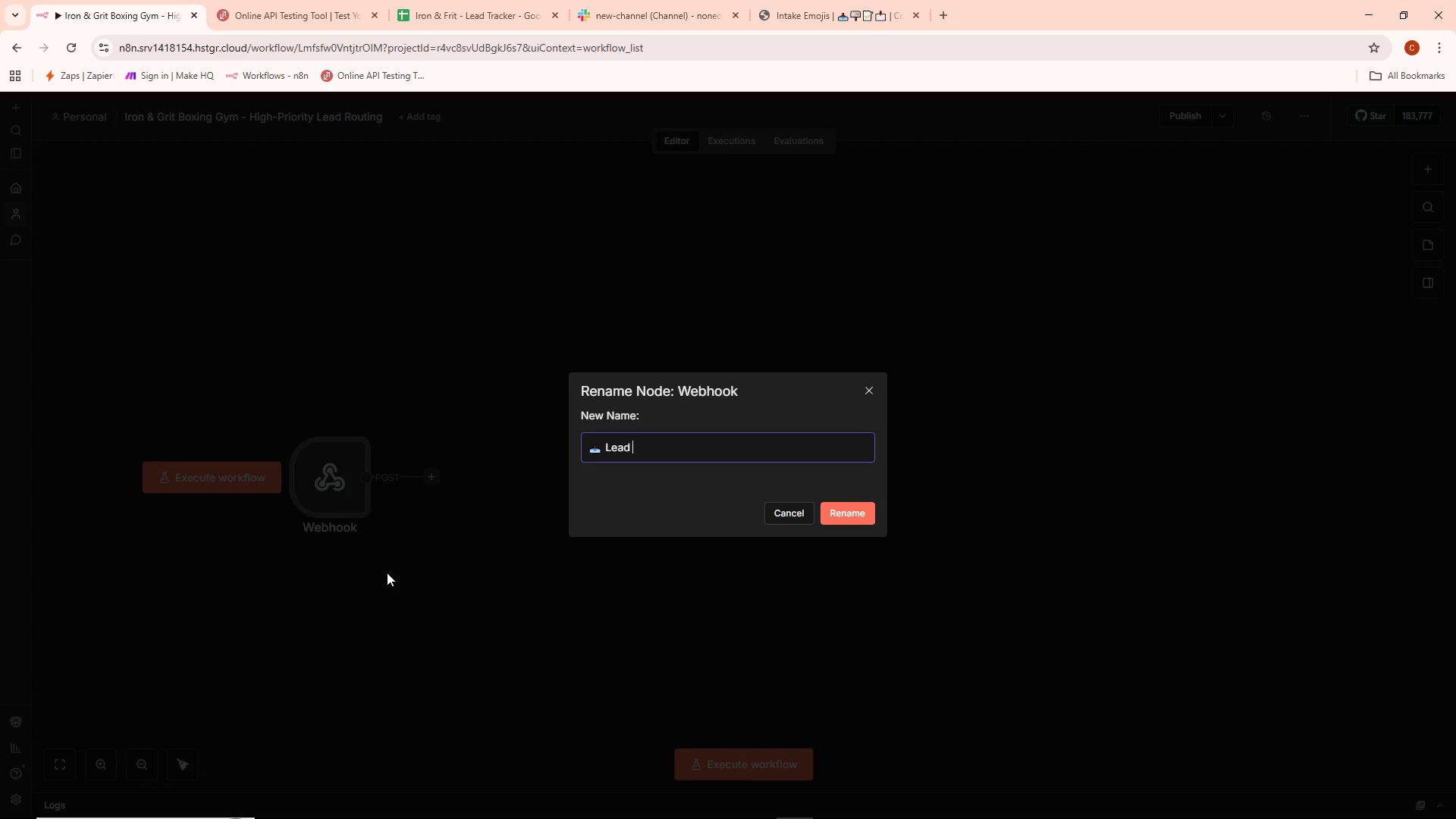 
key(Control+Backspace)
 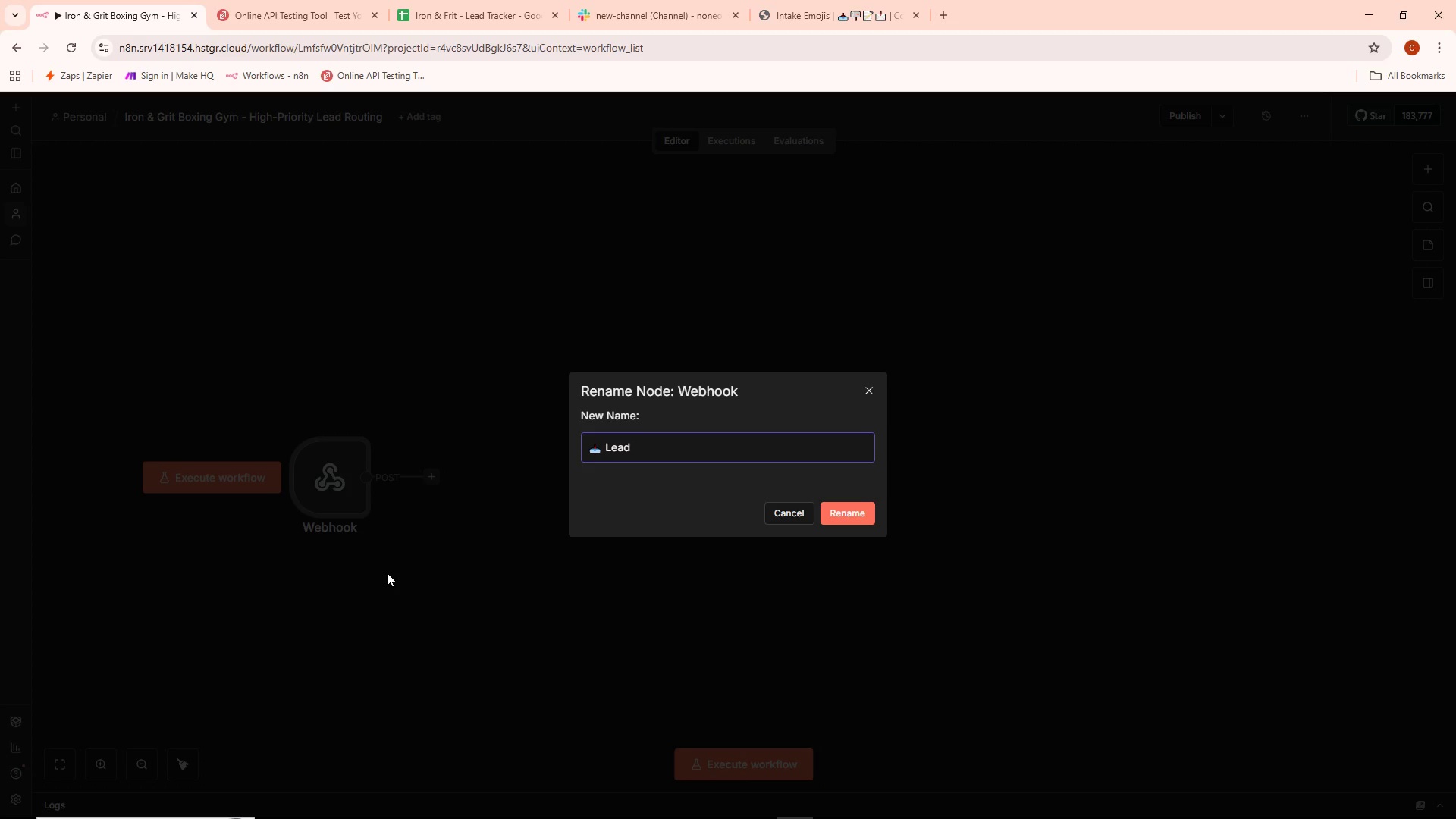 
type(Intal)
key(Backspace)
type(ke Webhook)
 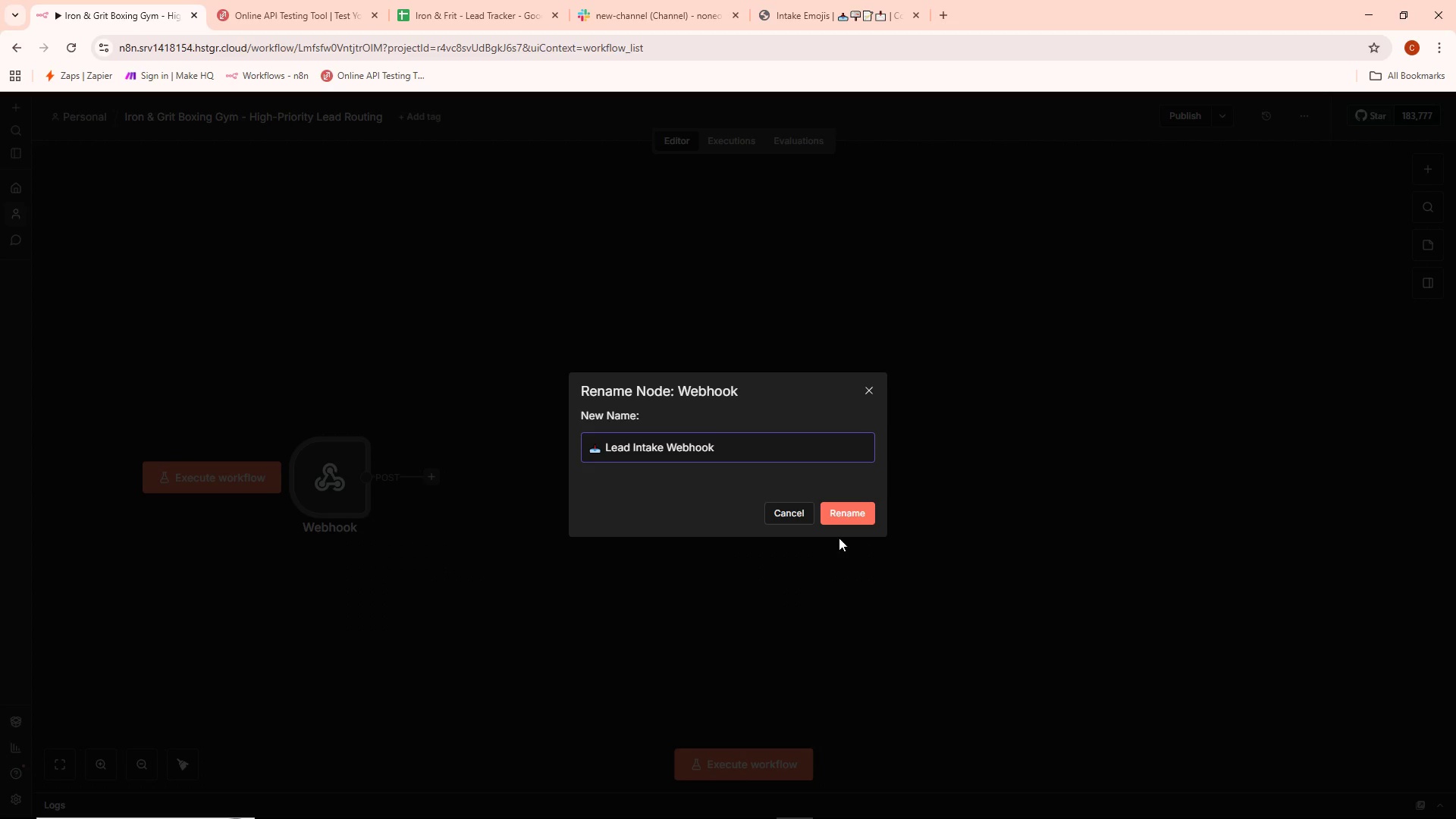 
left_click([864, 516])
 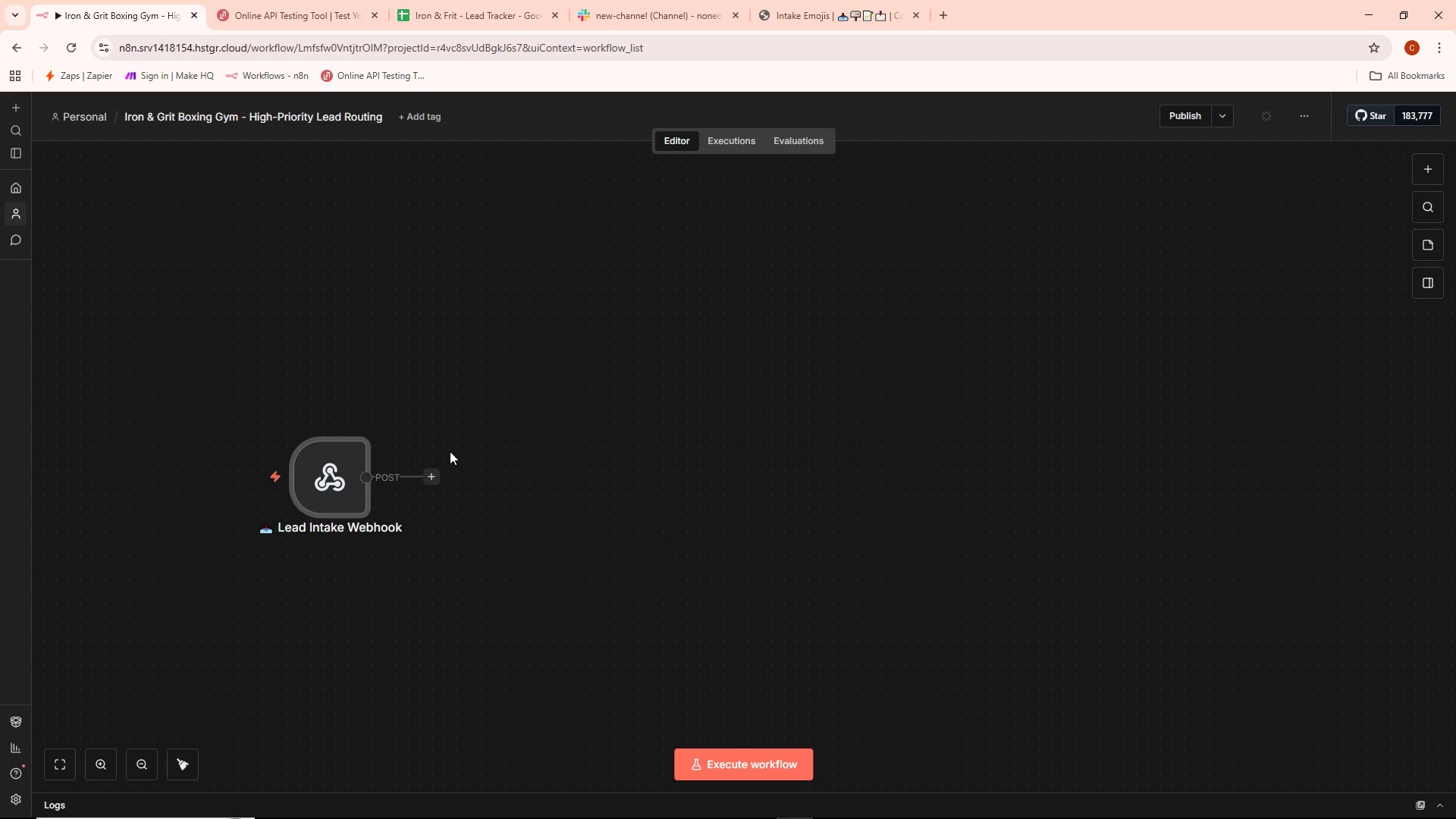 
double_click([328, 485])
 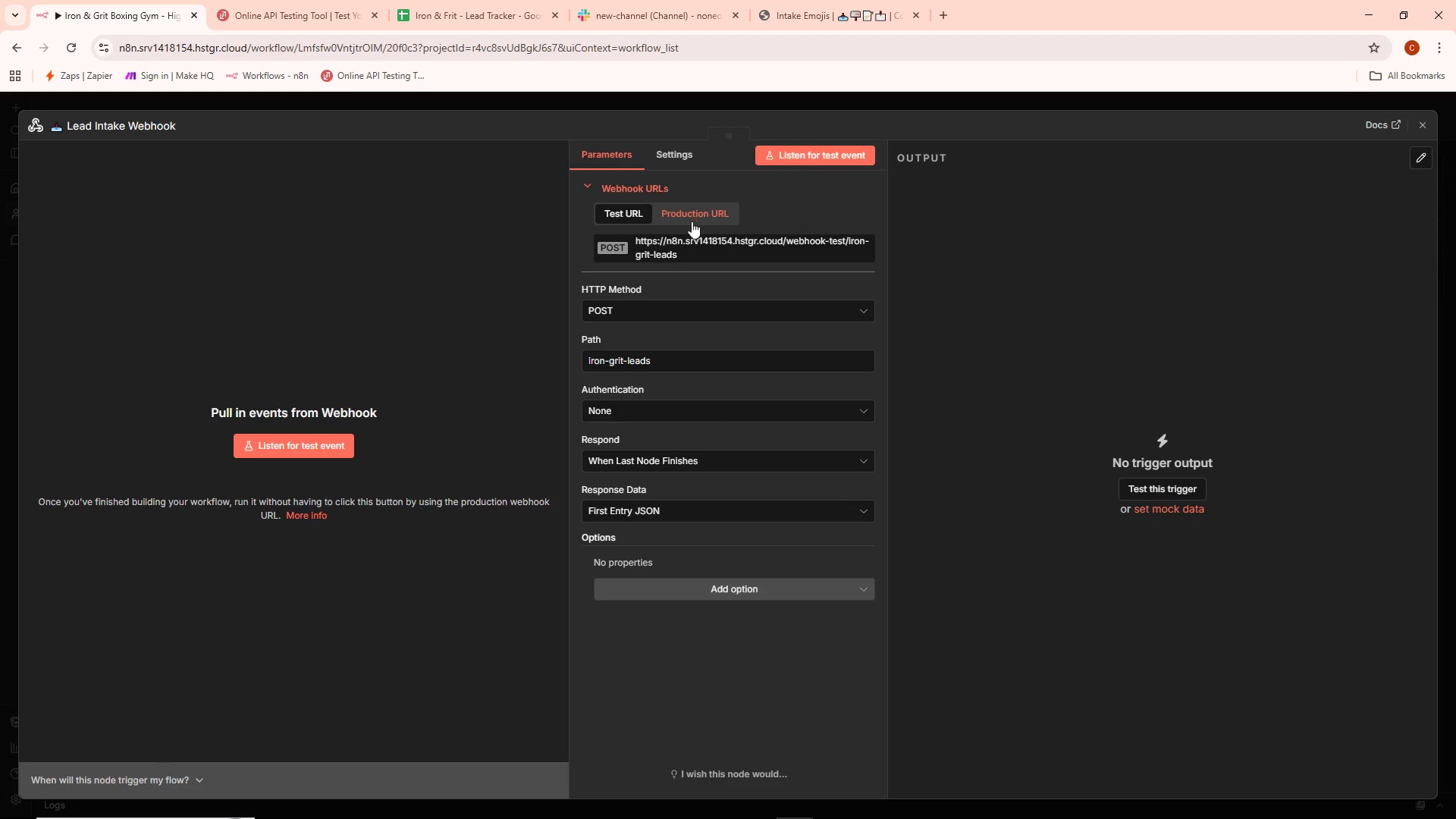 
left_click([688, 237])
 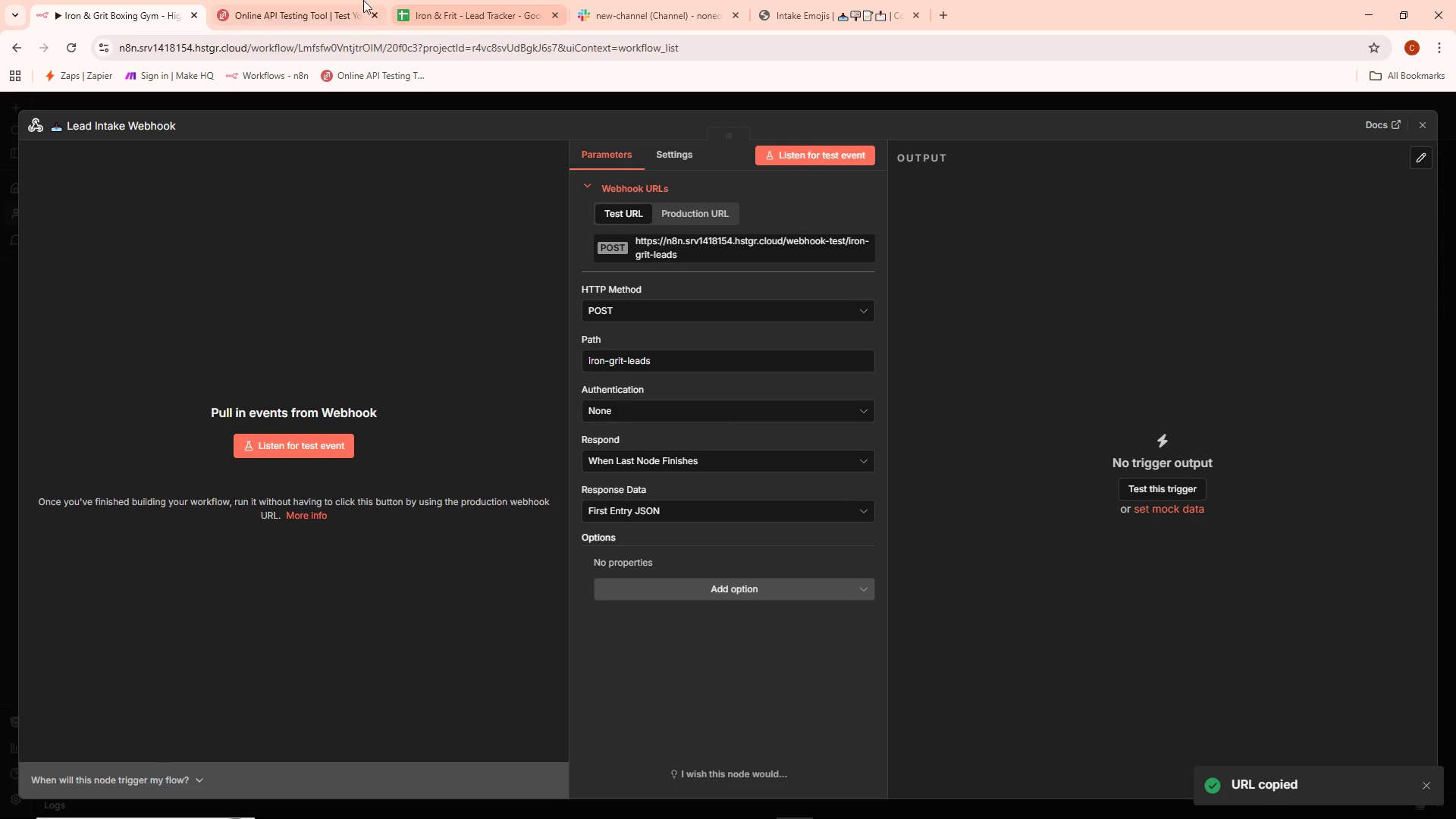 
left_click([307, 0])
 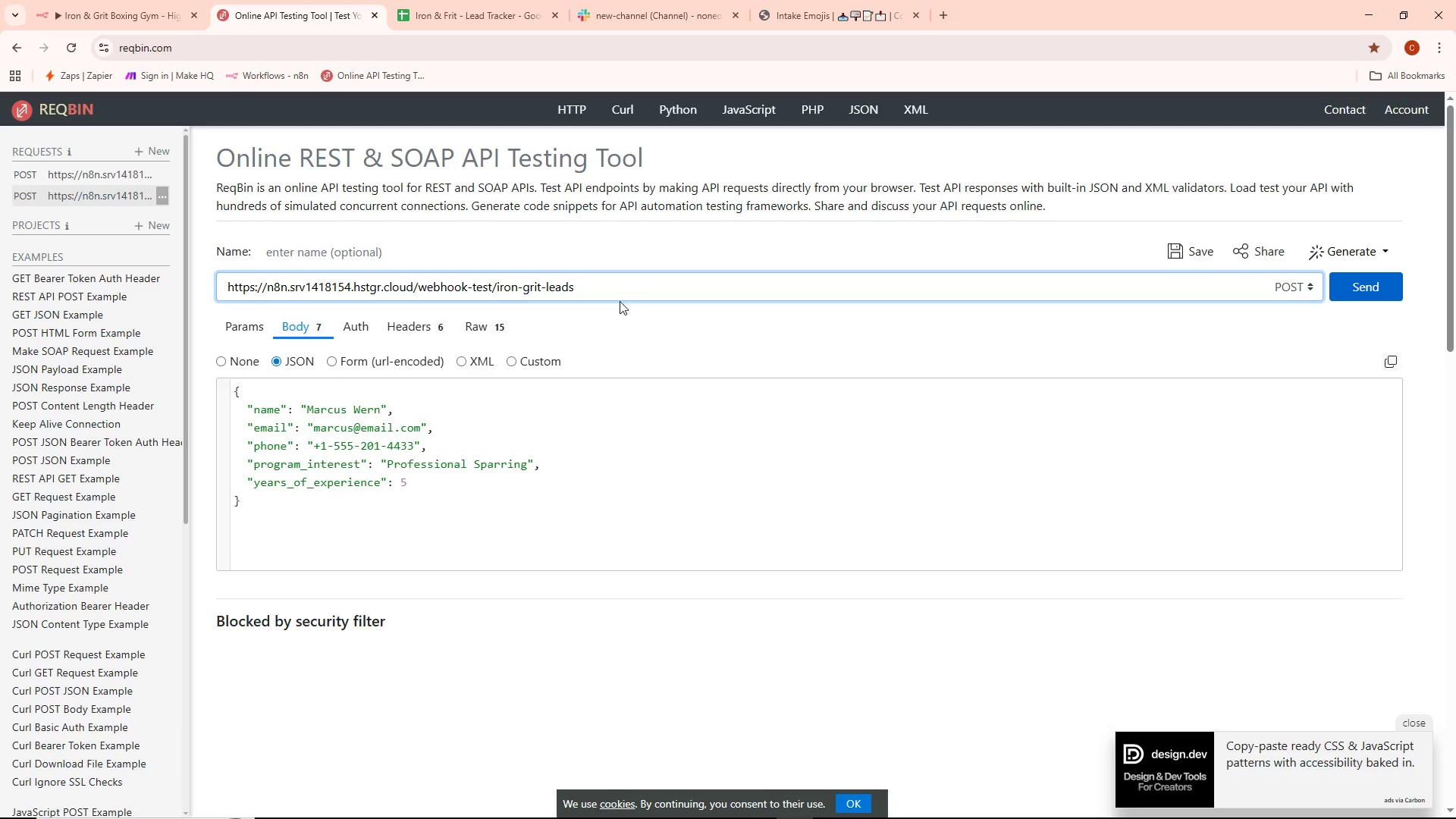 
key(Control+ControlLeft)
 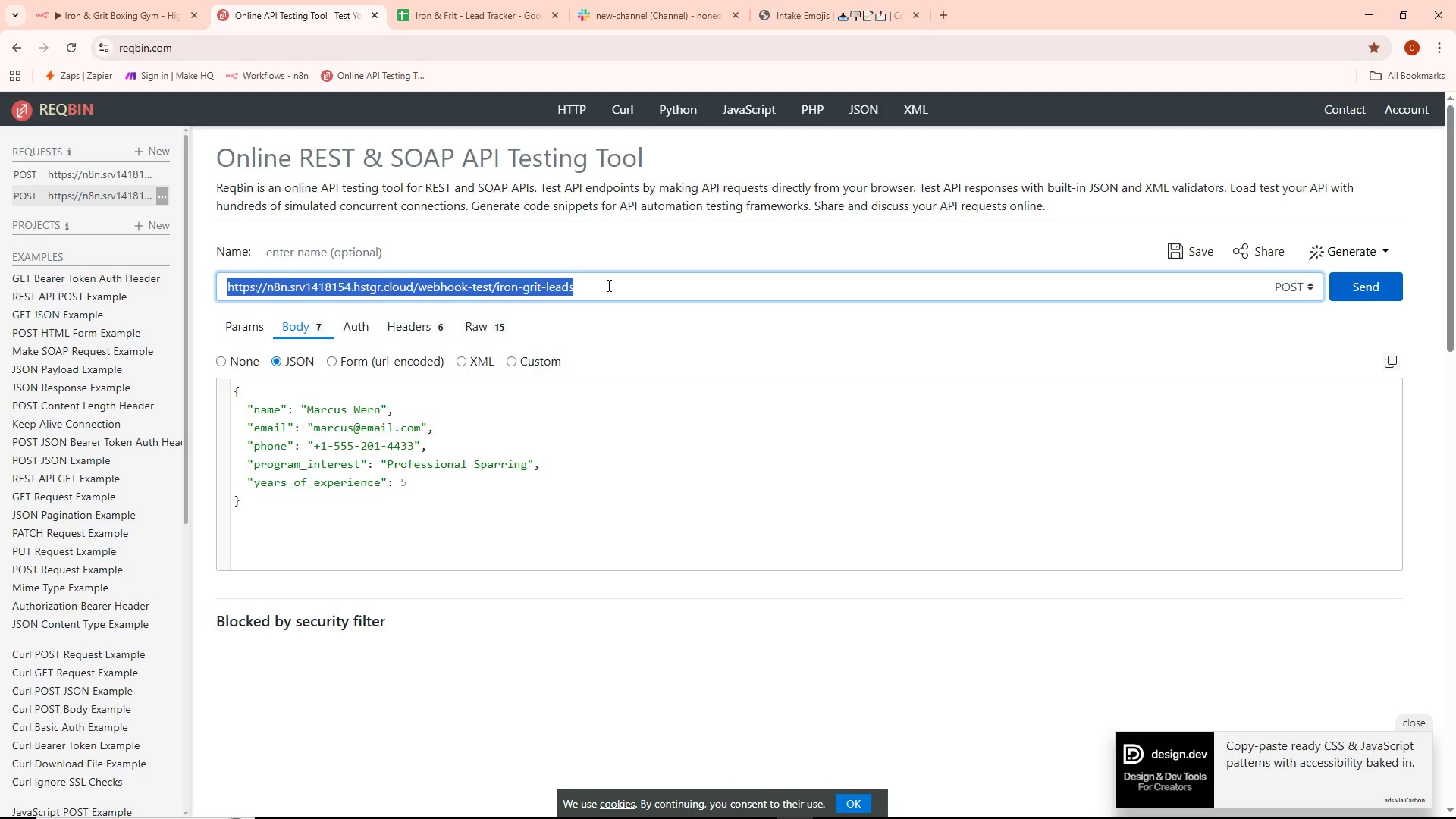 
key(Control+A)
 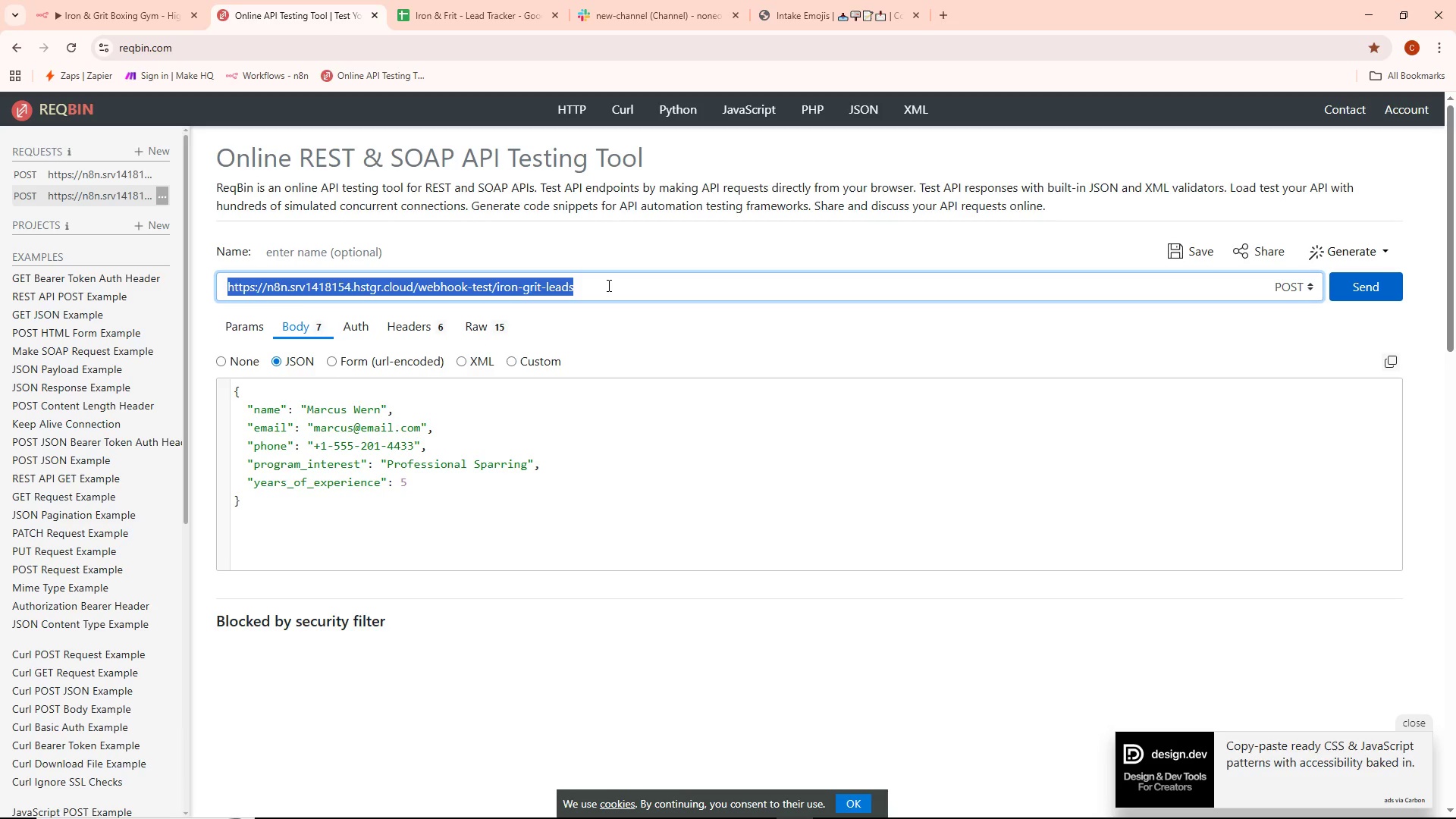 
key(Backspace)
 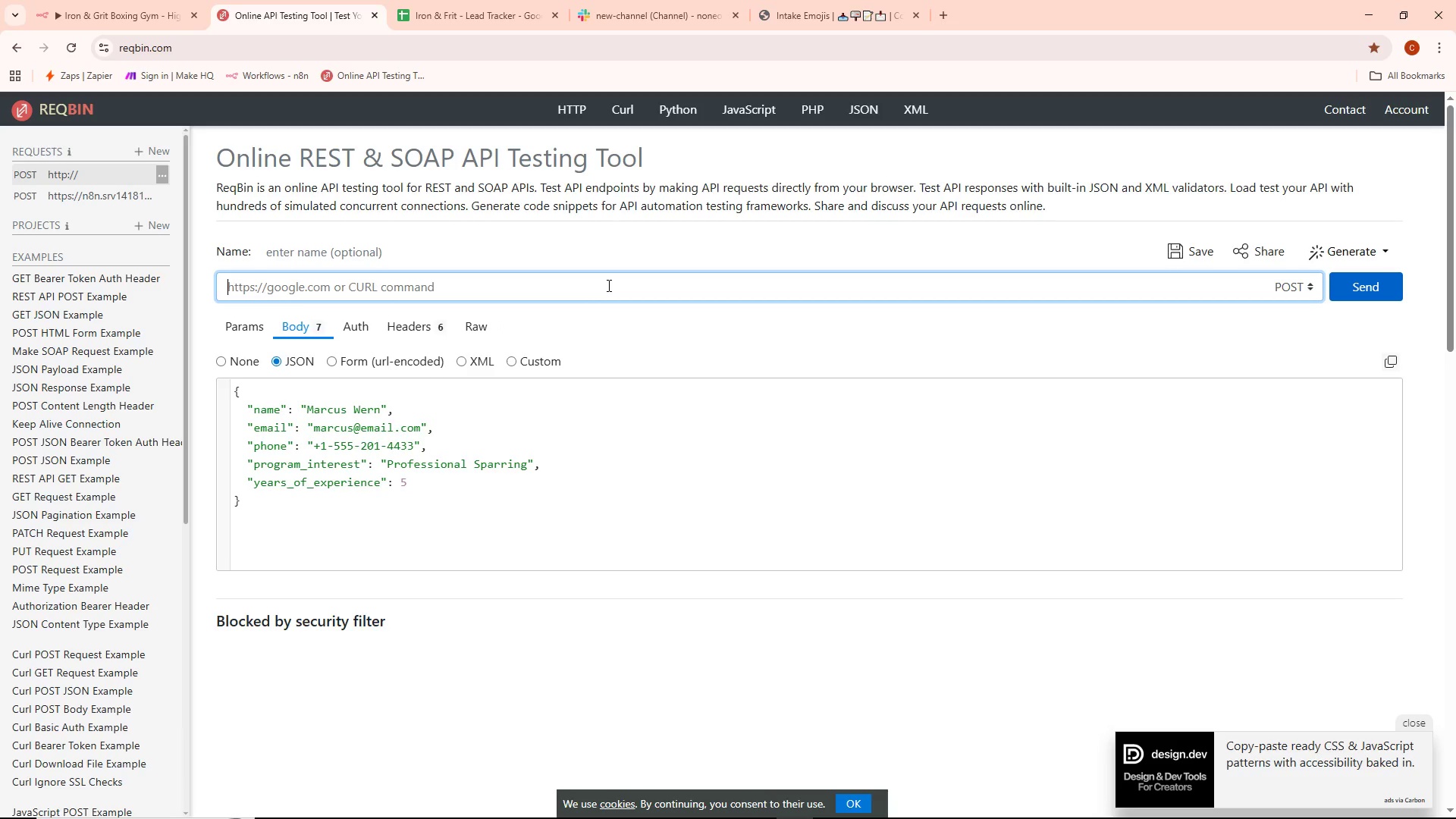 
key(Control+ControlLeft)
 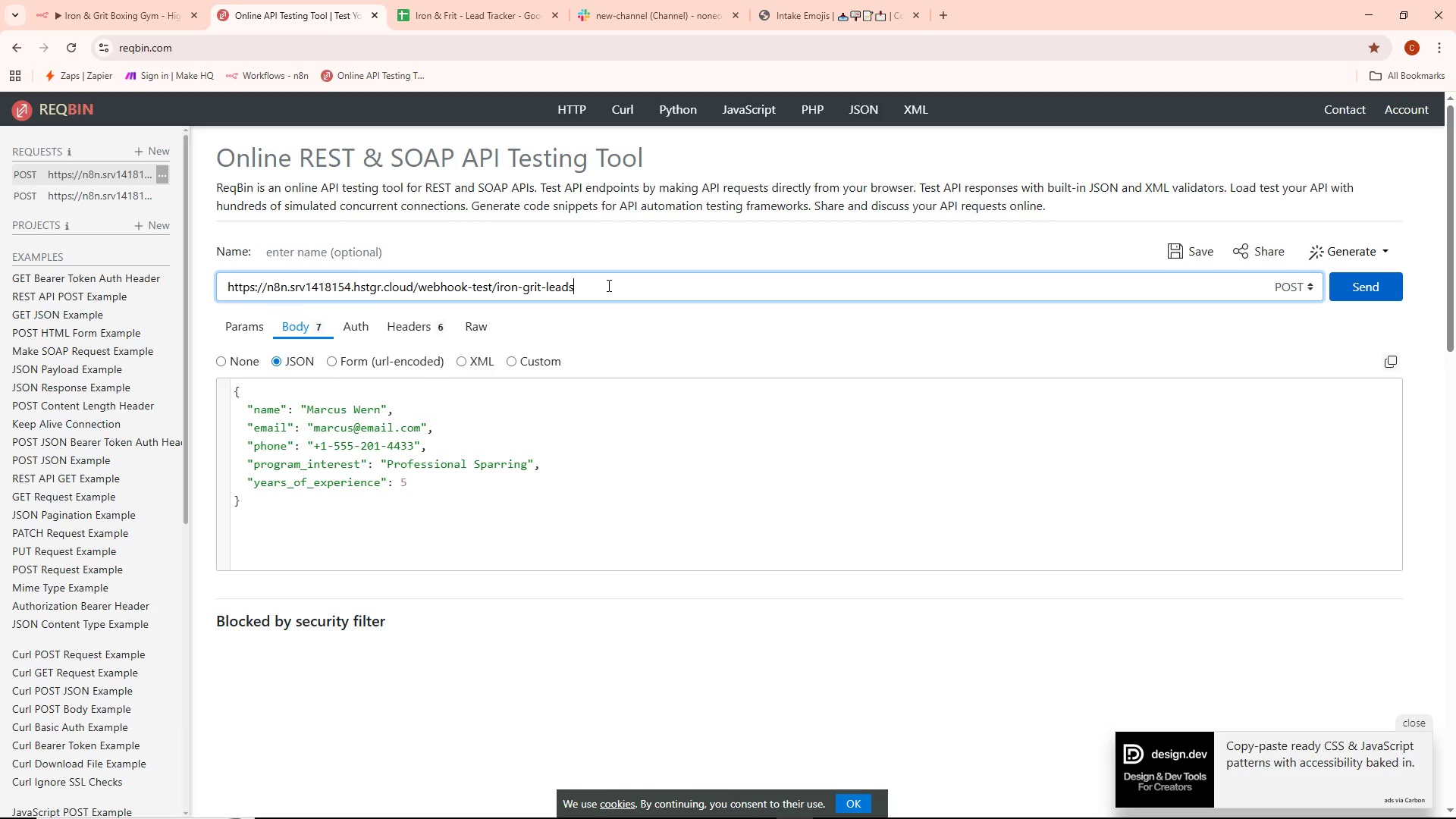 
key(Control+V)
 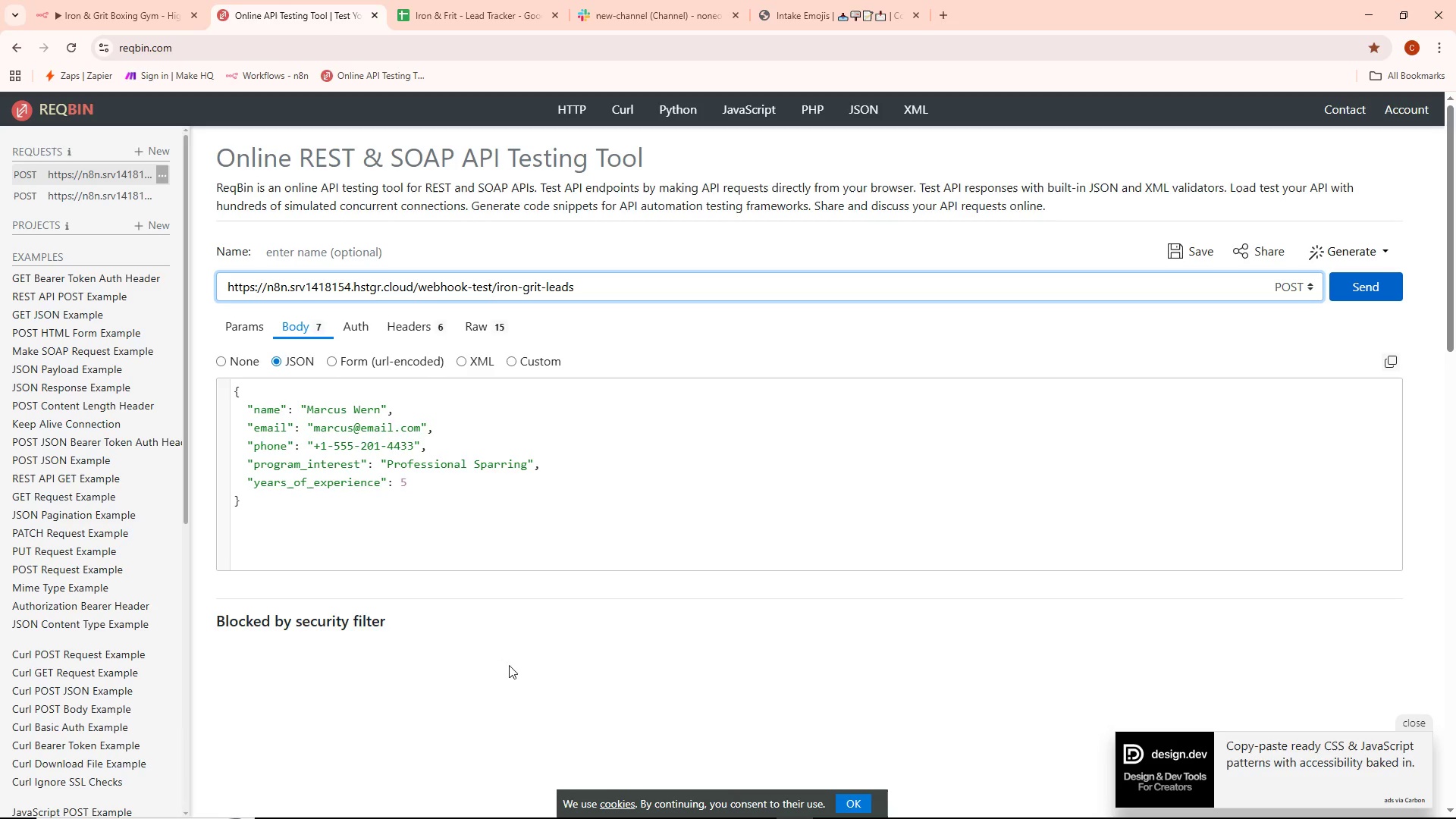 
left_click([520, 657])
 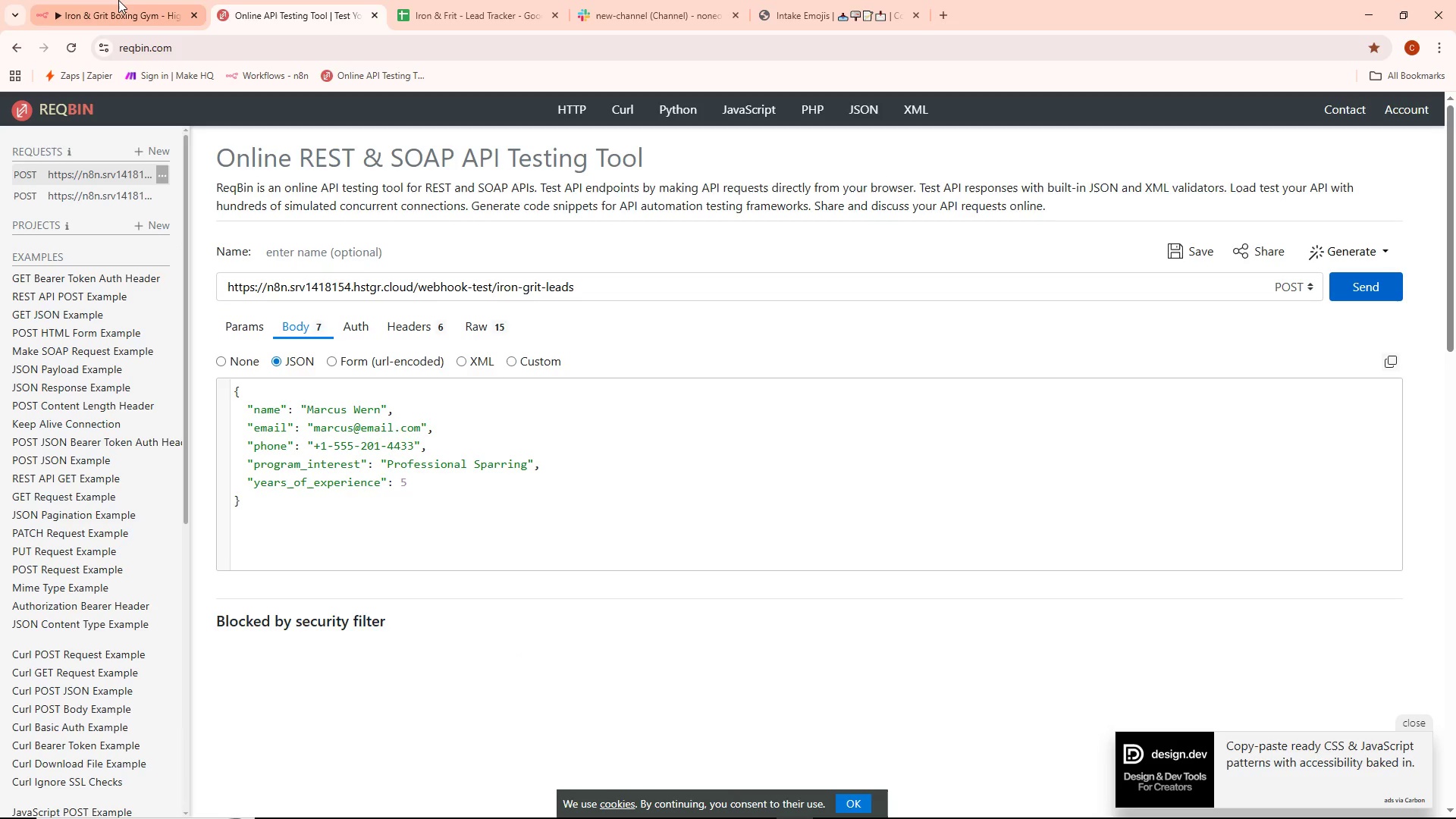 
left_click([114, 0])
 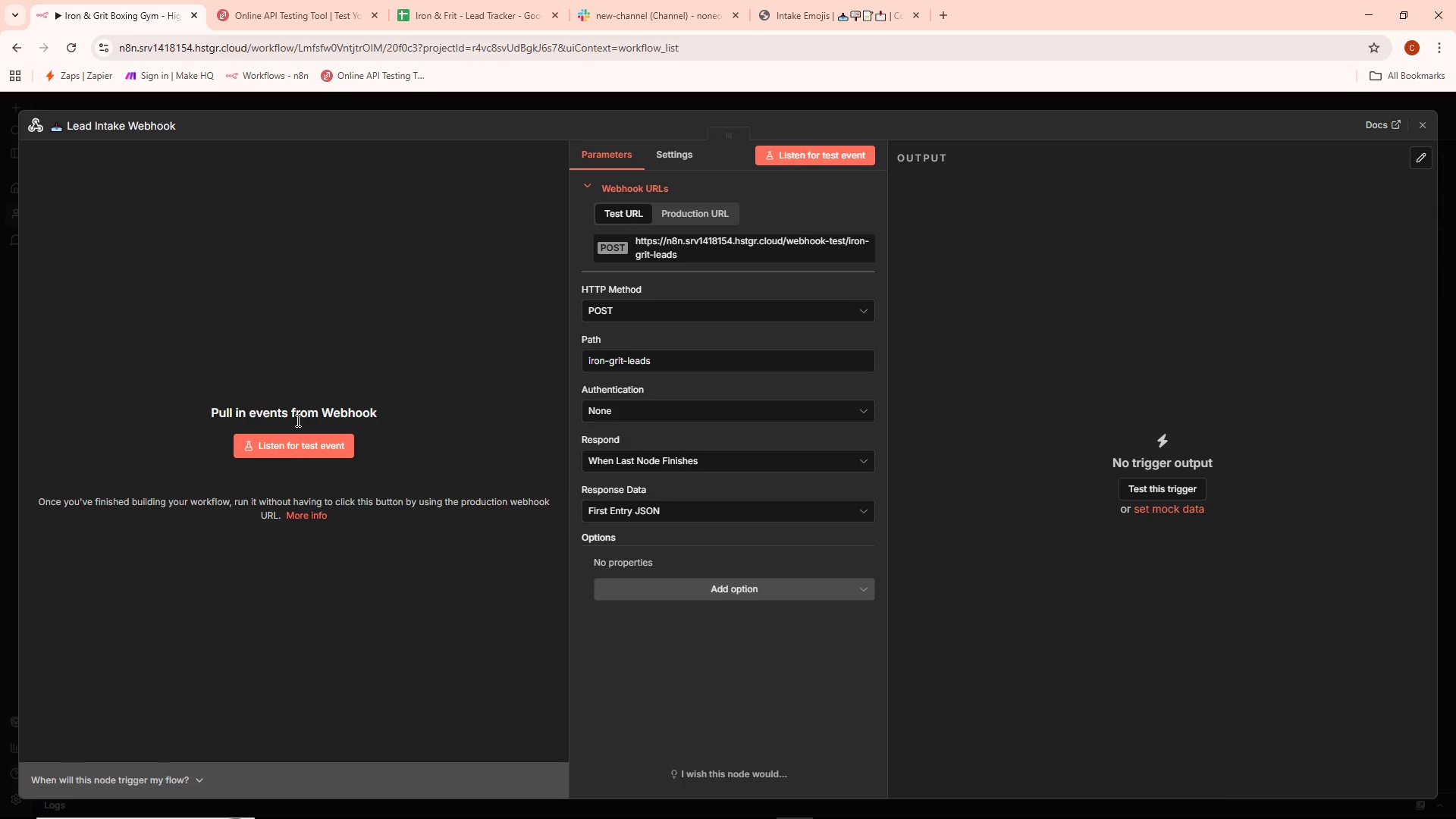 
left_click([283, 443])
 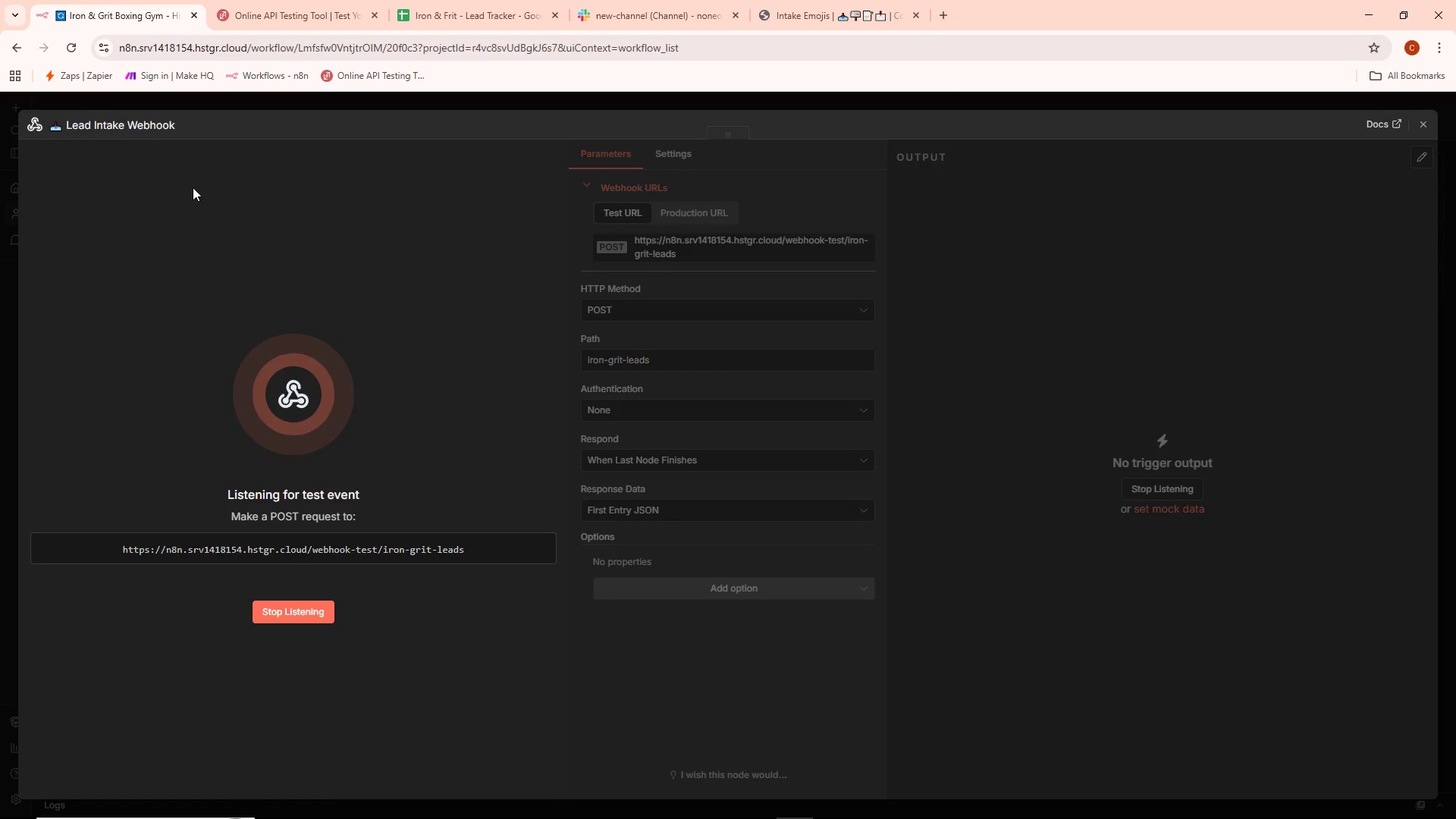 
left_click([327, 0])
 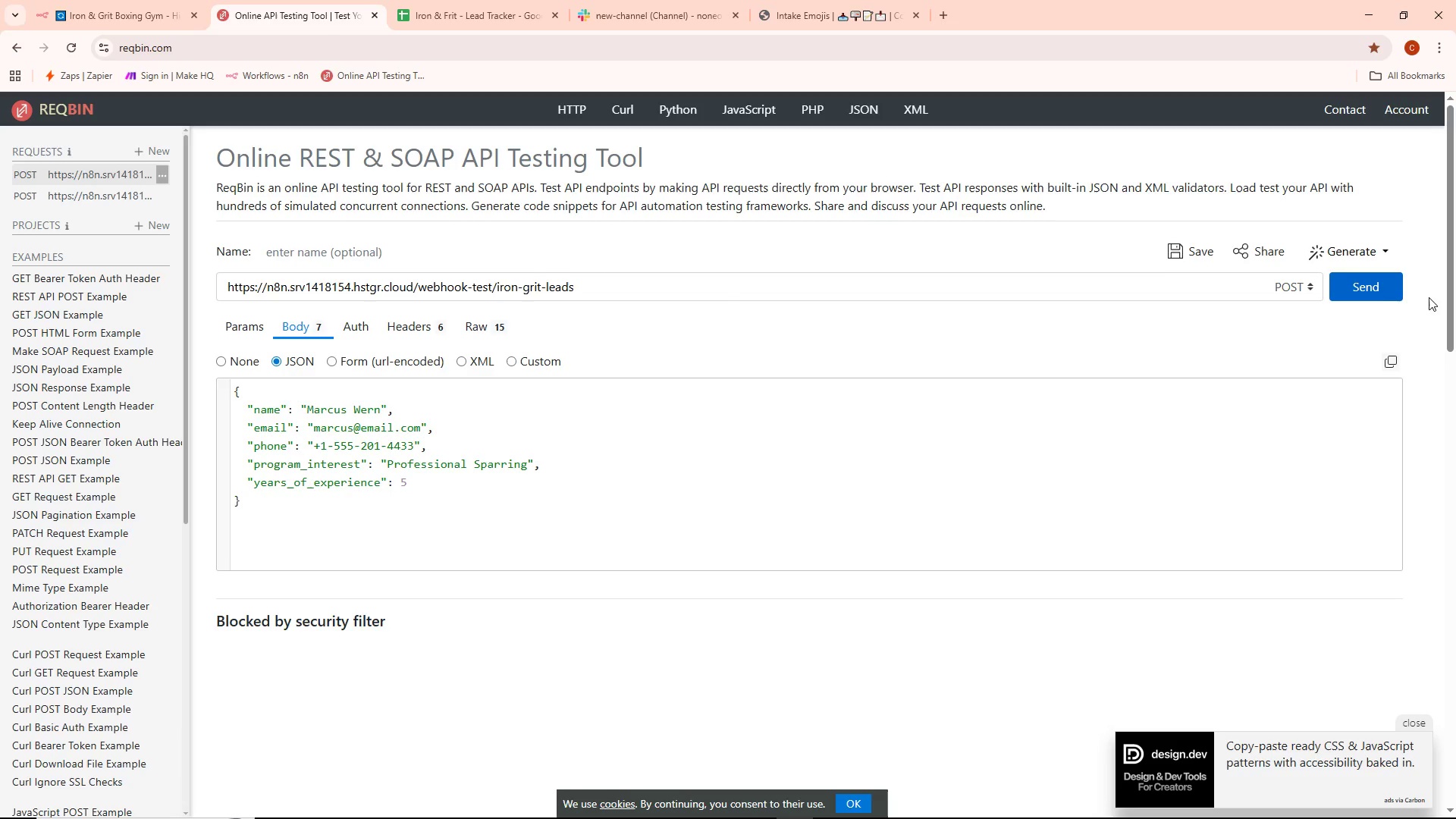 
left_click([1370, 281])
 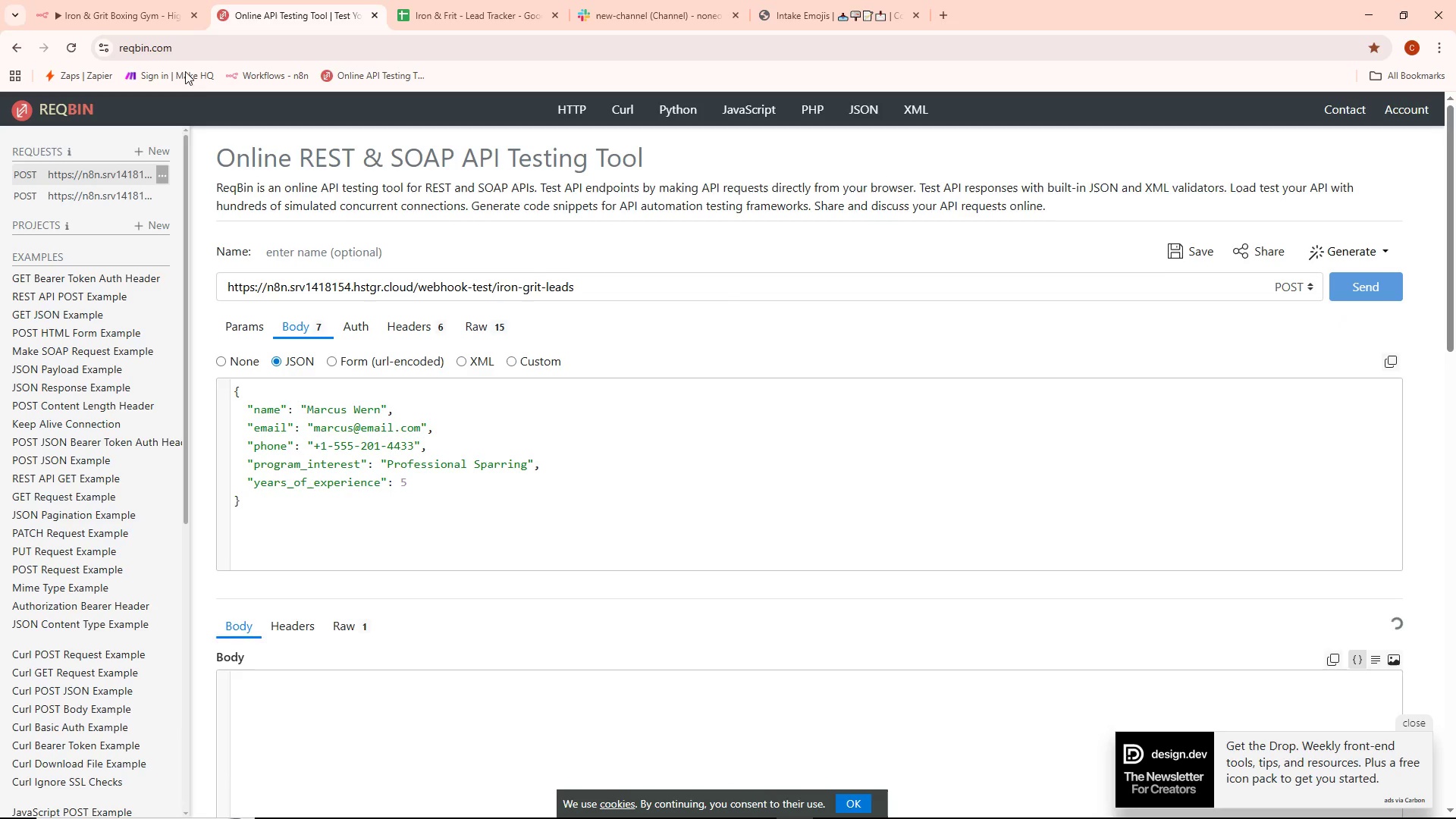 
left_click([130, 13])
 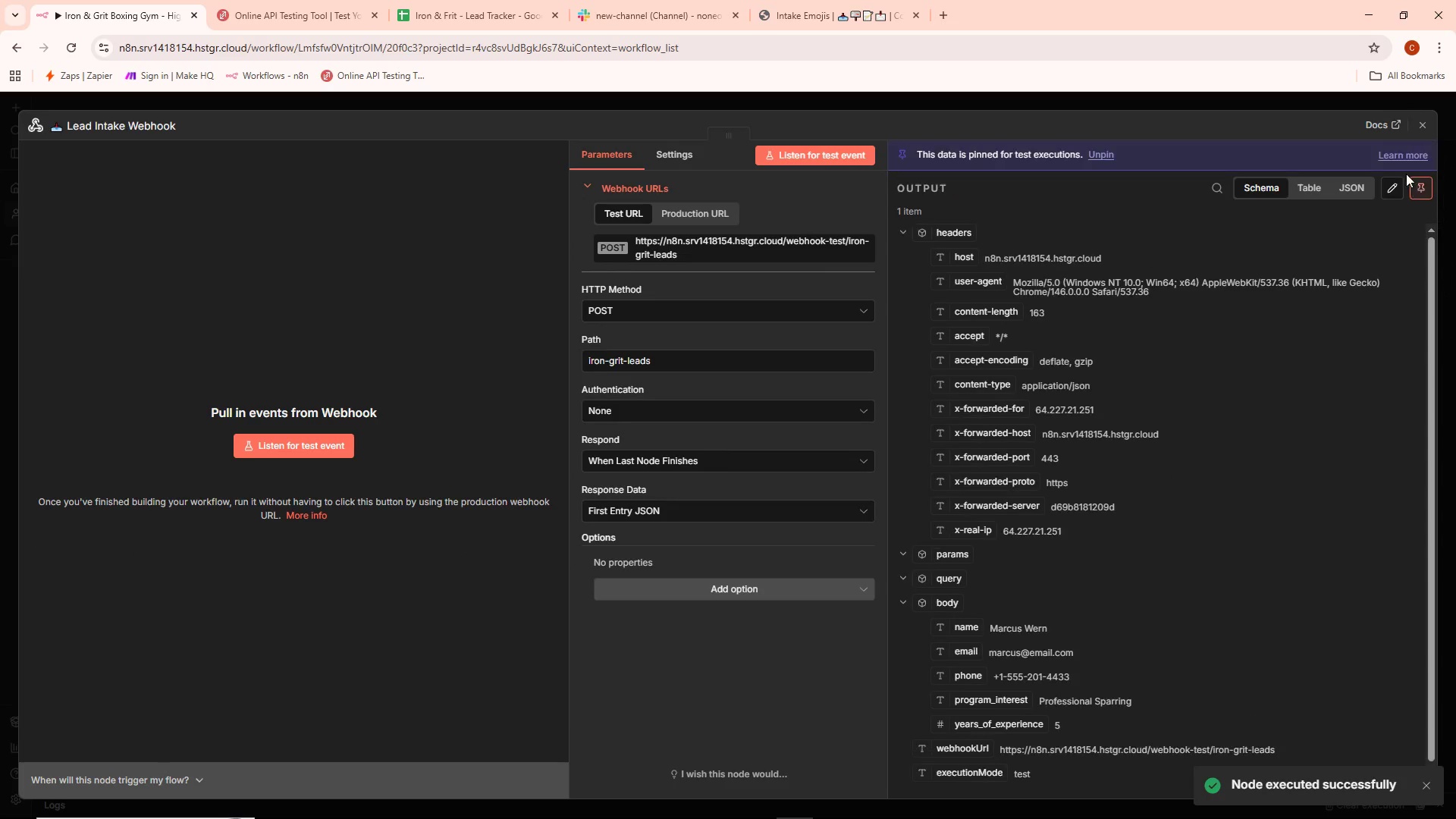 
scroll: coordinate [1020, 462], scroll_direction: down, amount: 7.0
 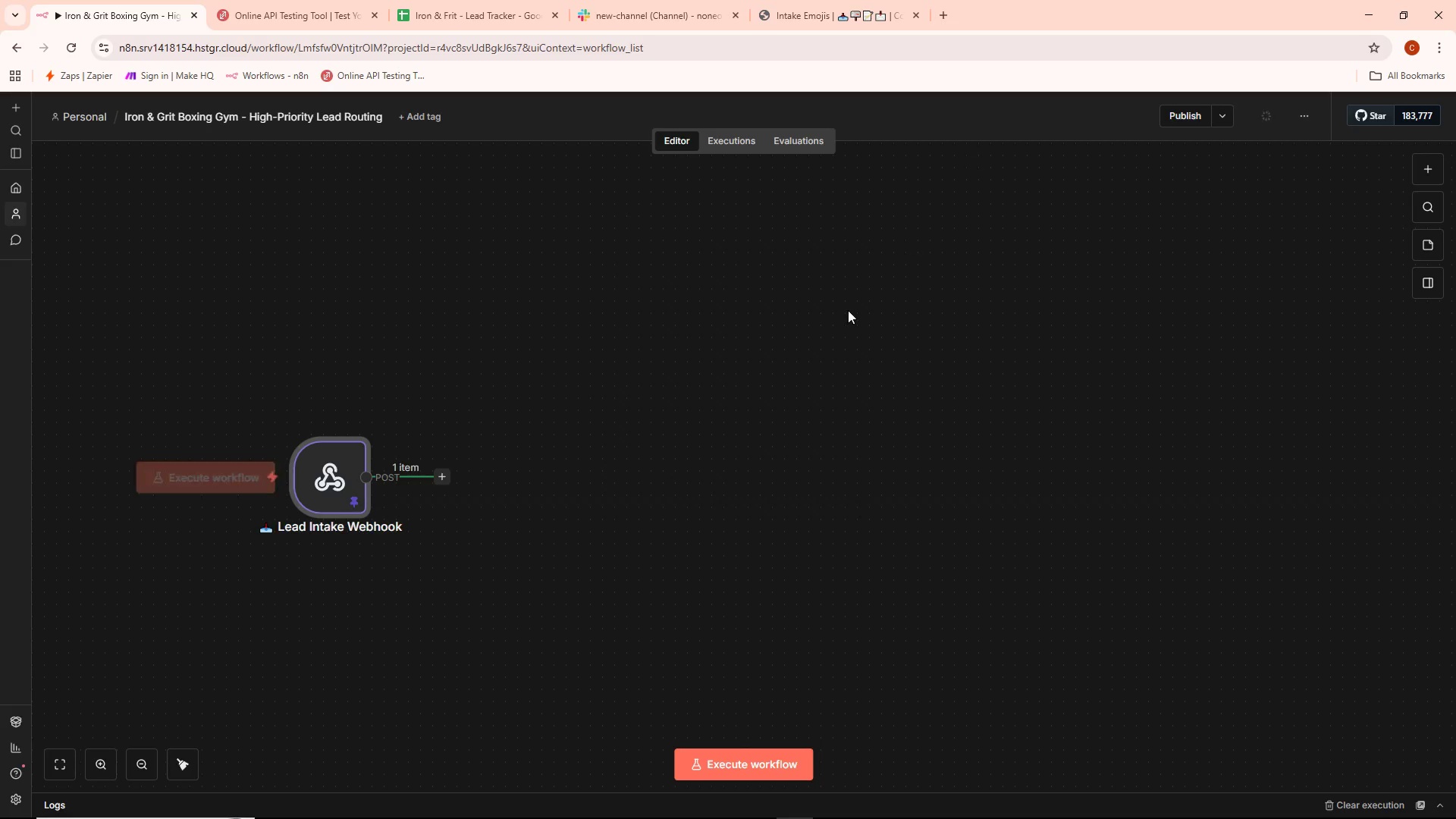 
scroll: coordinate [811, 333], scroll_direction: none, amount: 0.0
 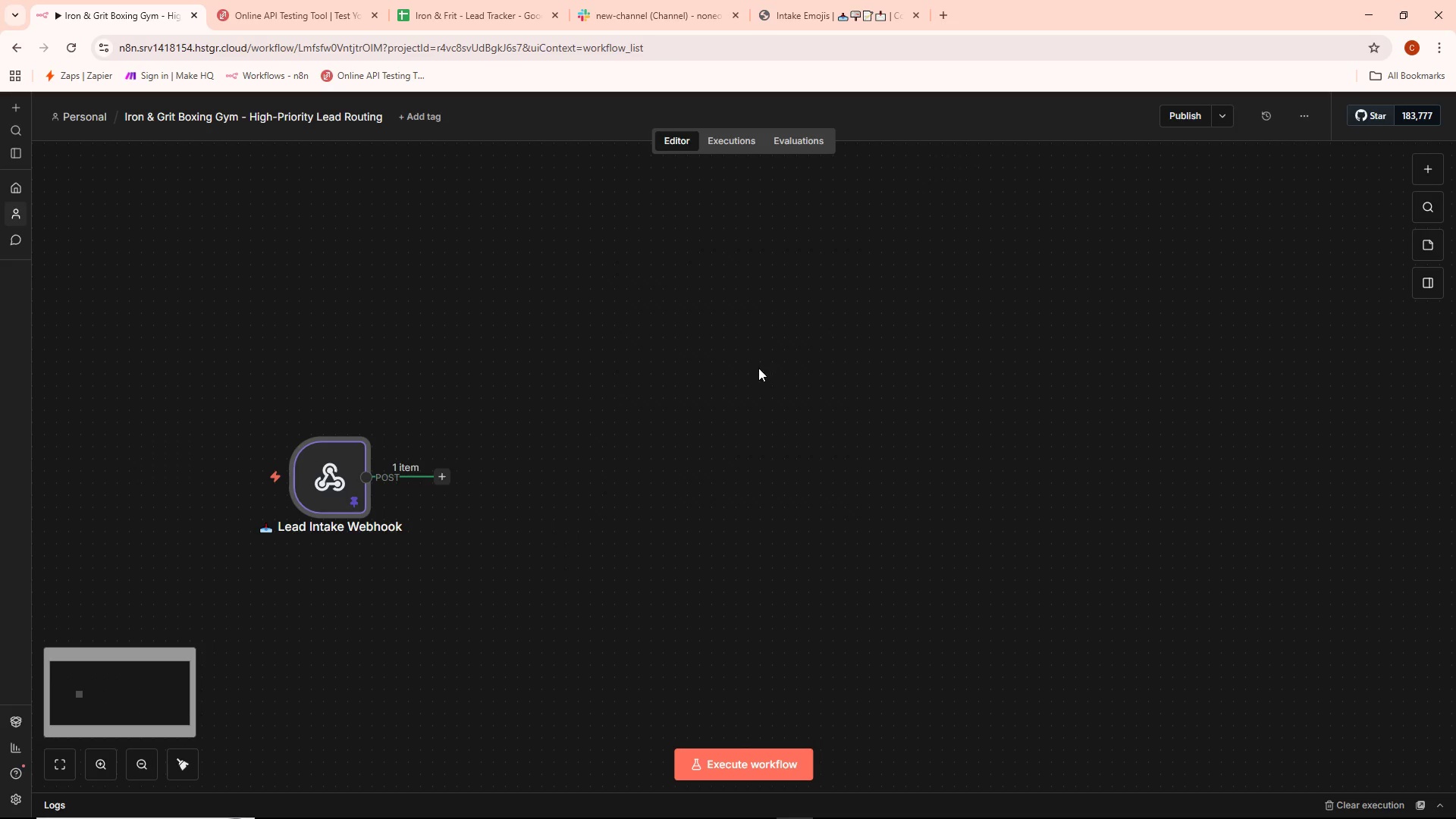 
key(Alt+AltLeft)
 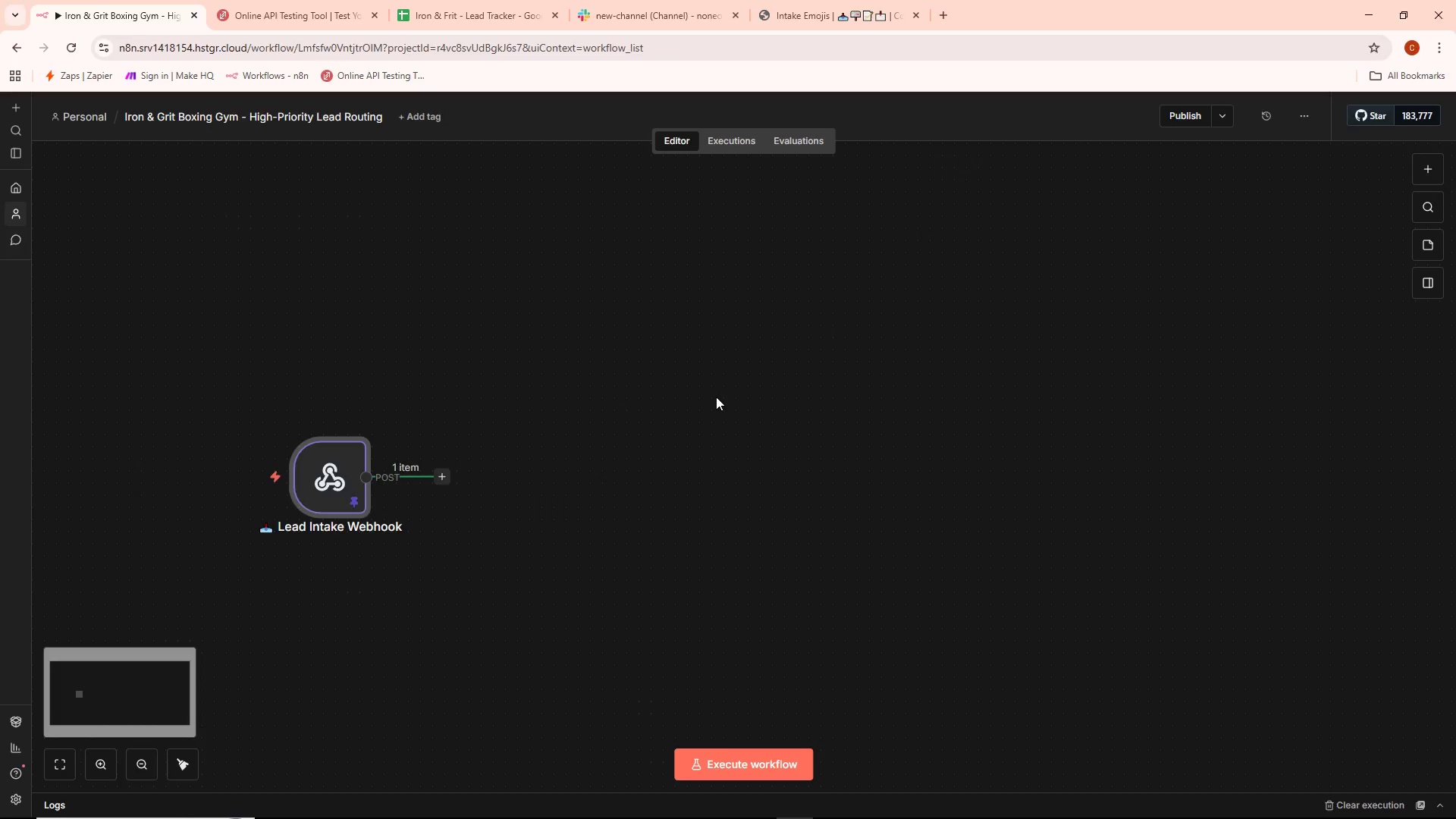 
key(Alt+Tab)